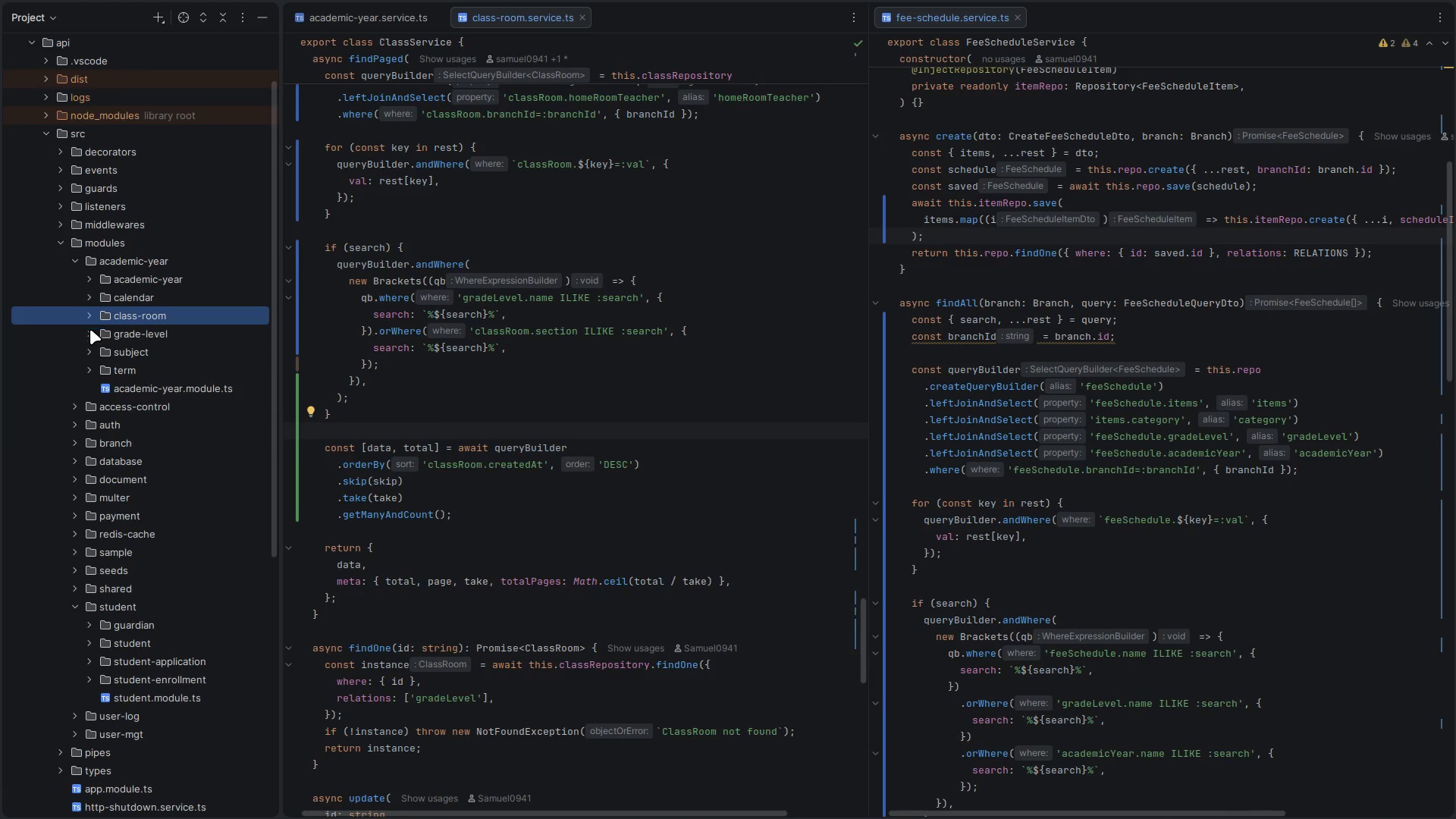 
left_click([90, 335])
 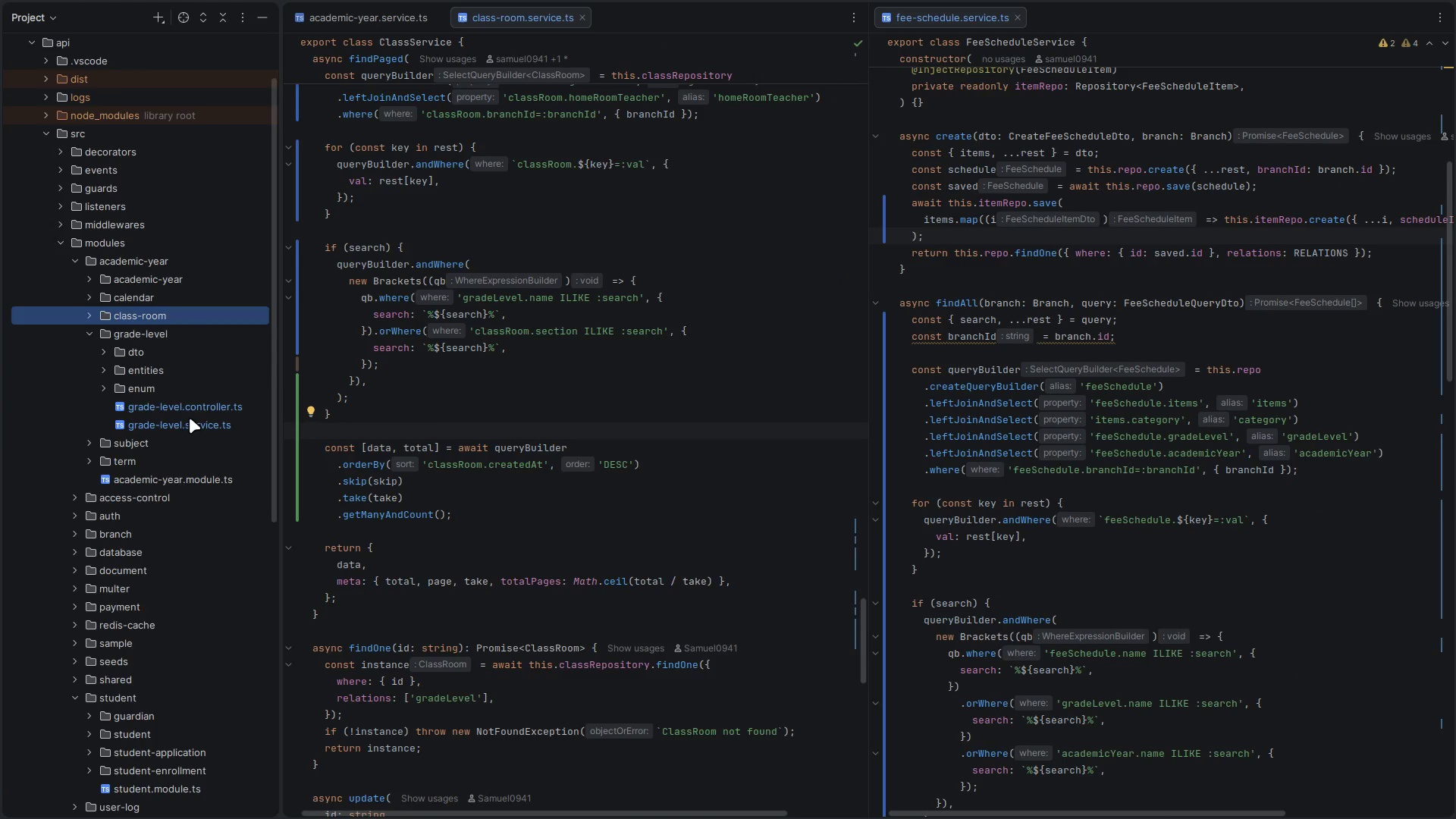 
double_click([187, 420])
 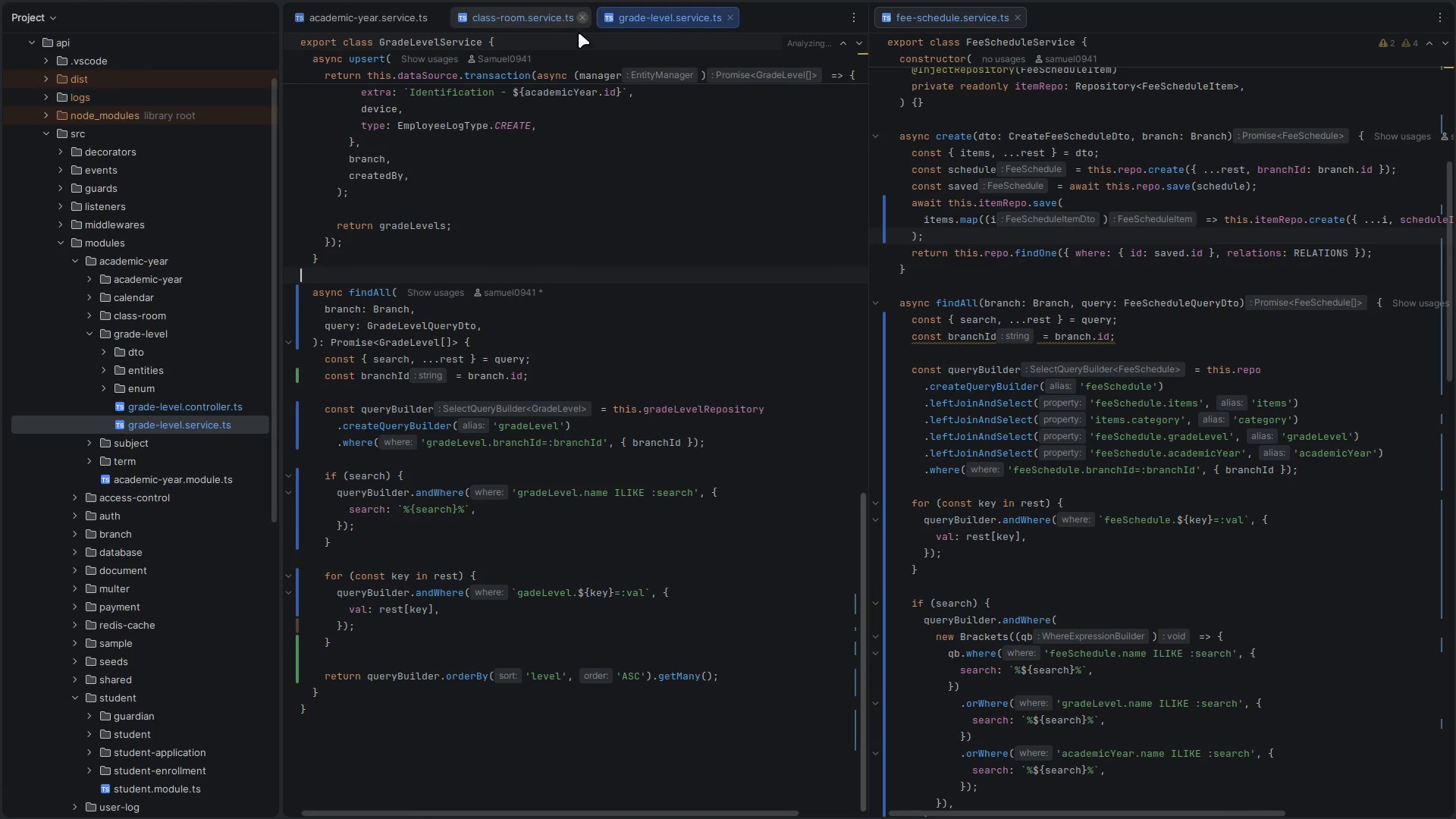 
left_click([582, 22])
 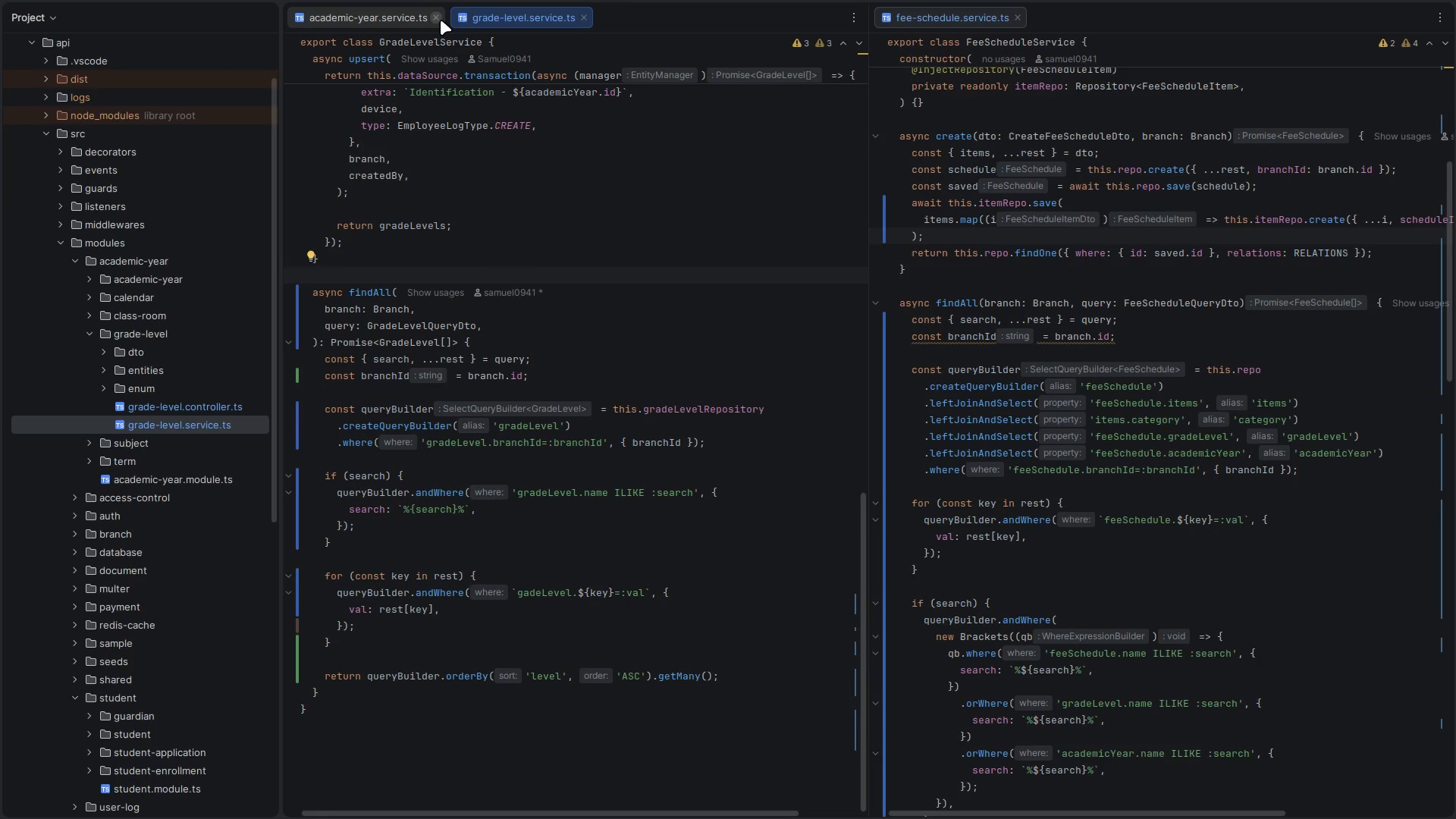 
left_click([441, 20])
 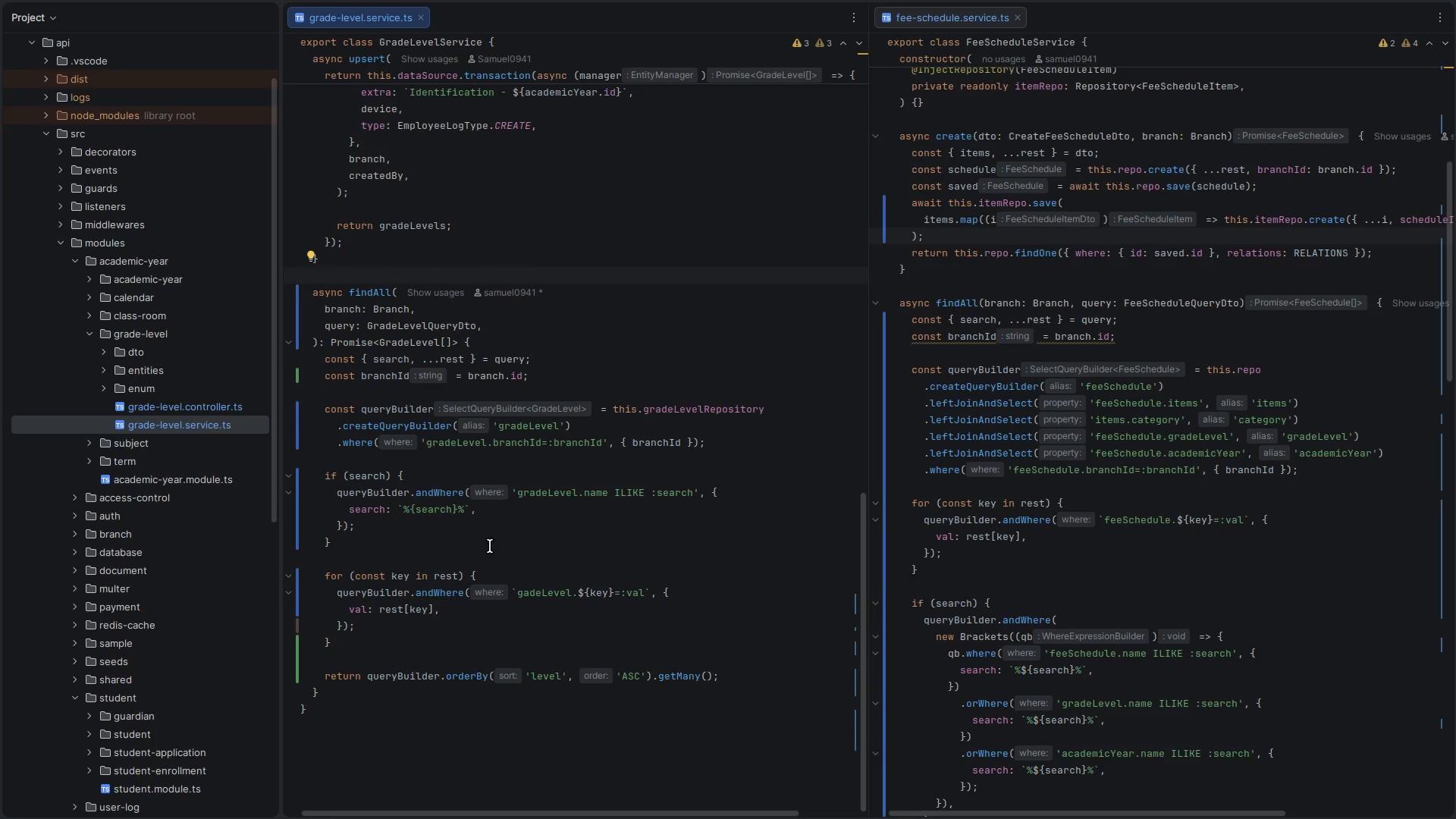 
key(Meta+MetaLeft)
 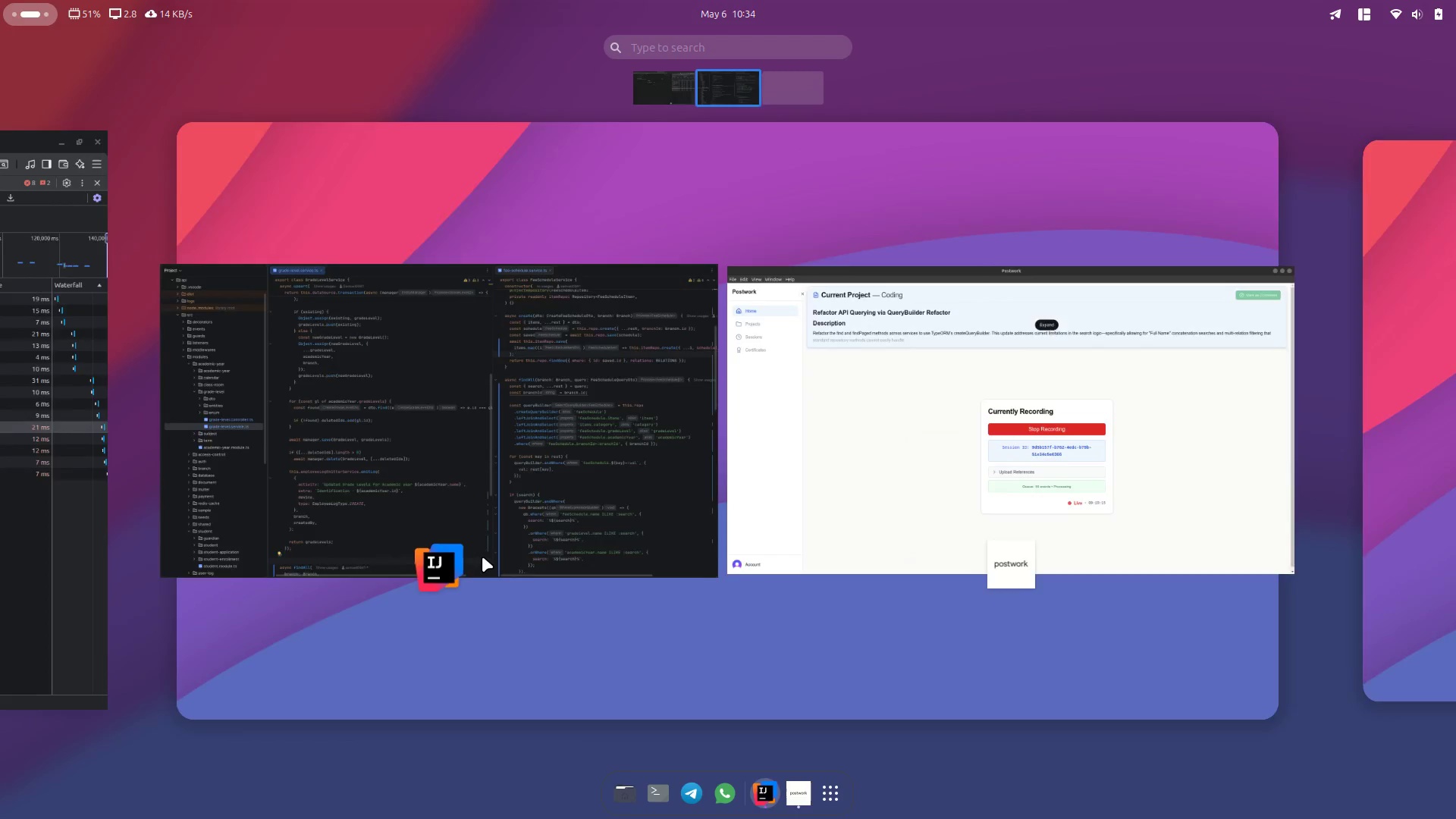 
scroll: coordinate [482, 557], scroll_direction: up, amount: 15.0
 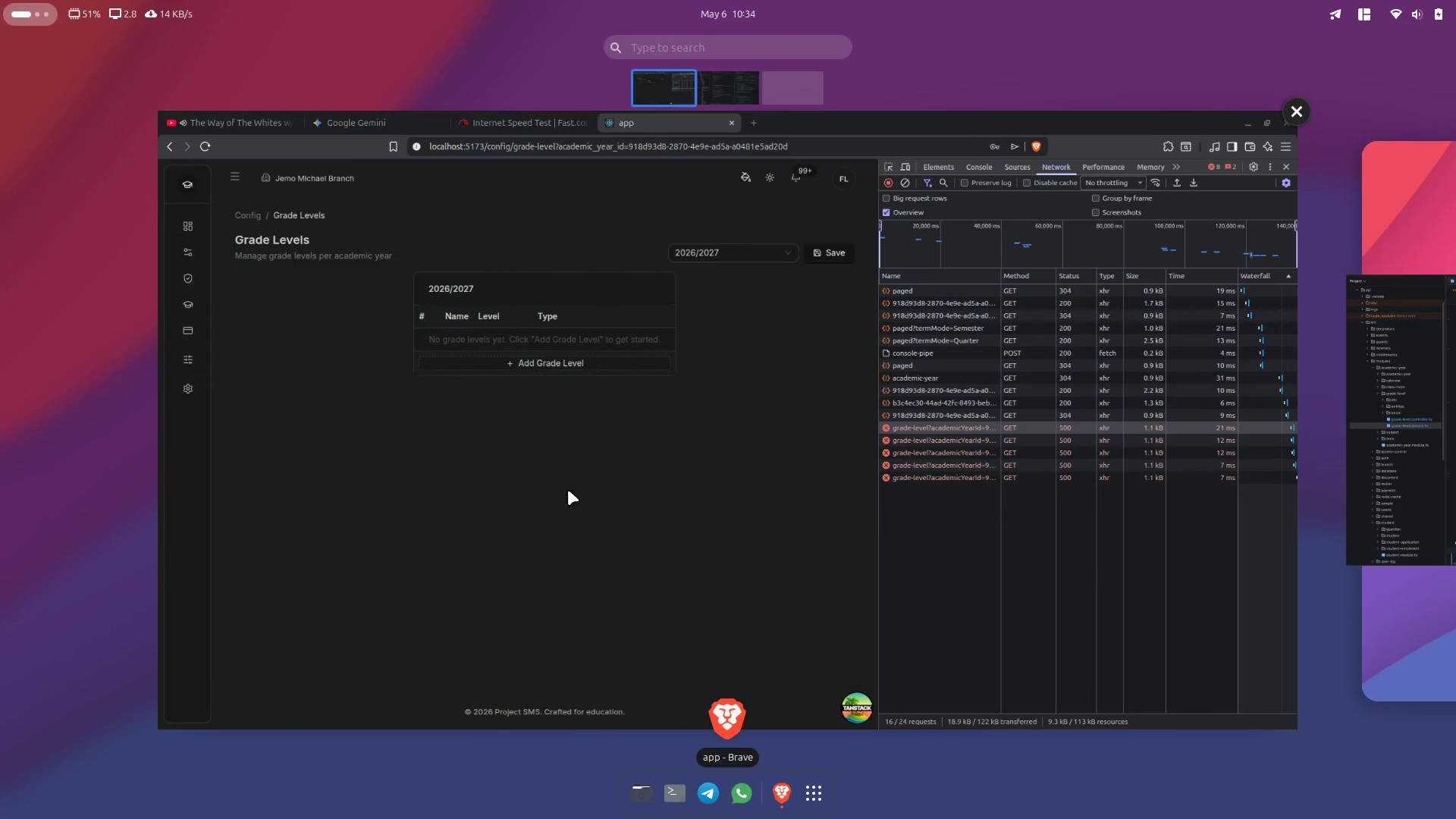 
left_click([730, 465])
 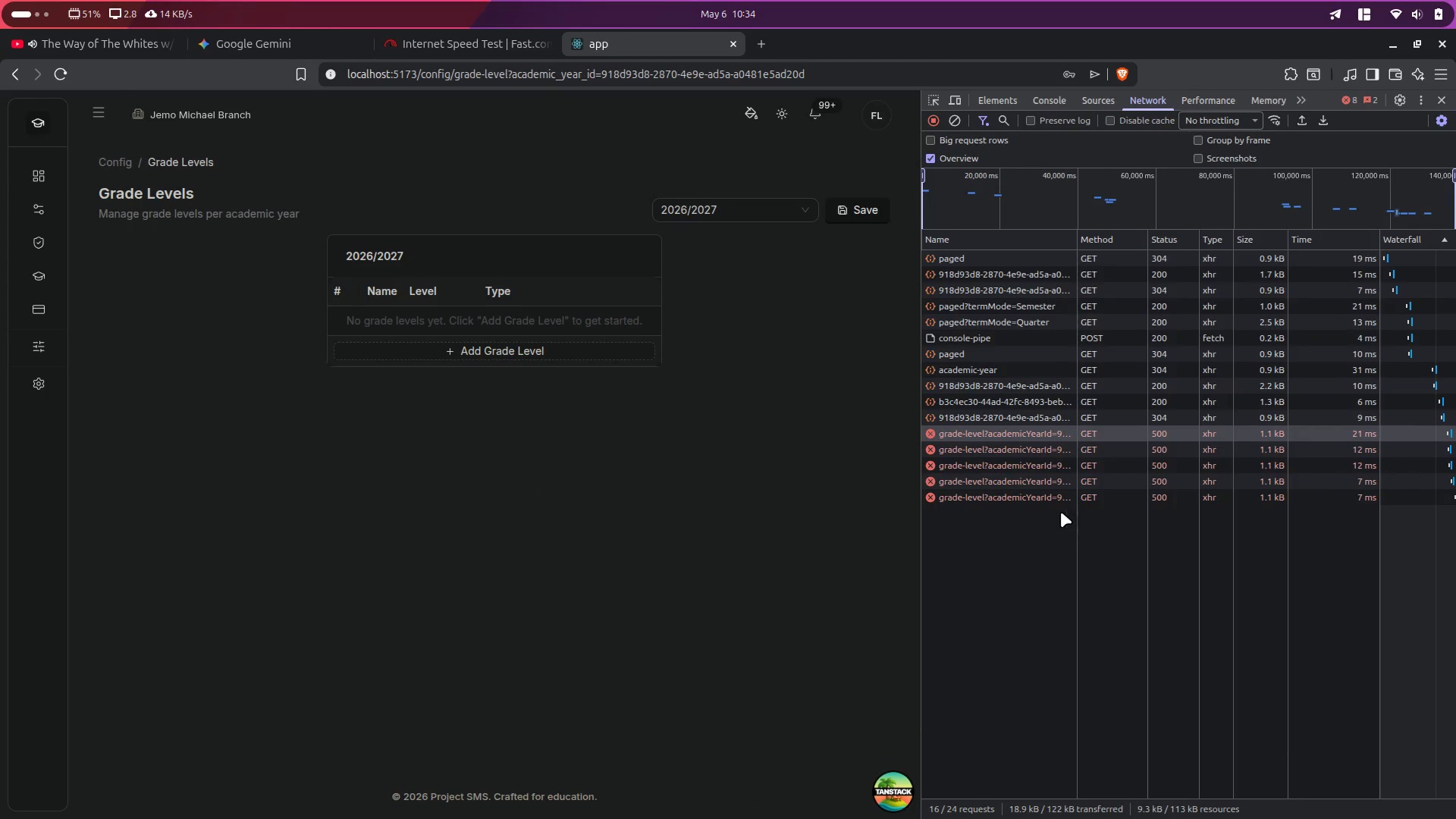 
key(Meta+MetaLeft)
 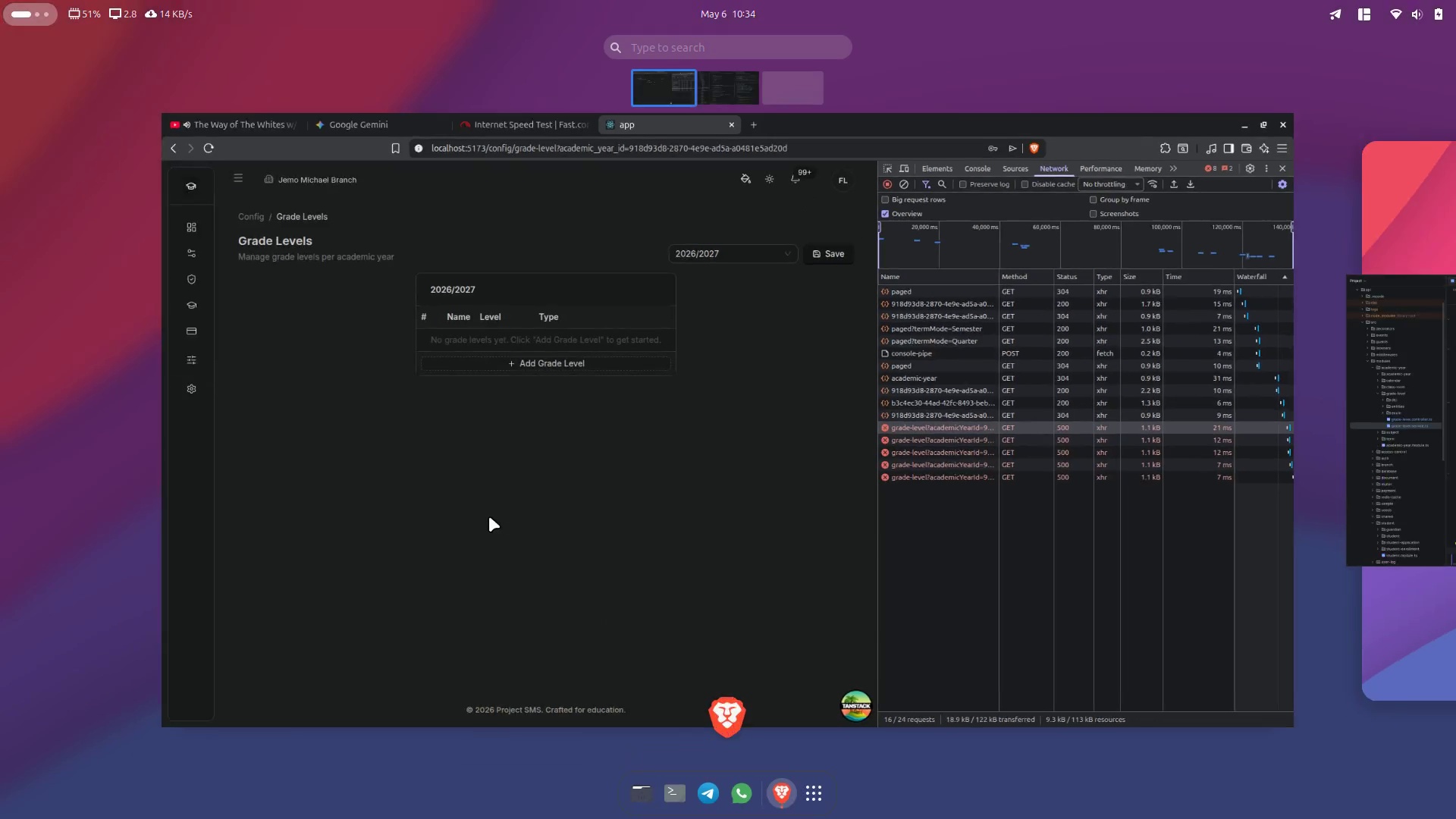 
left_click([417, 507])
 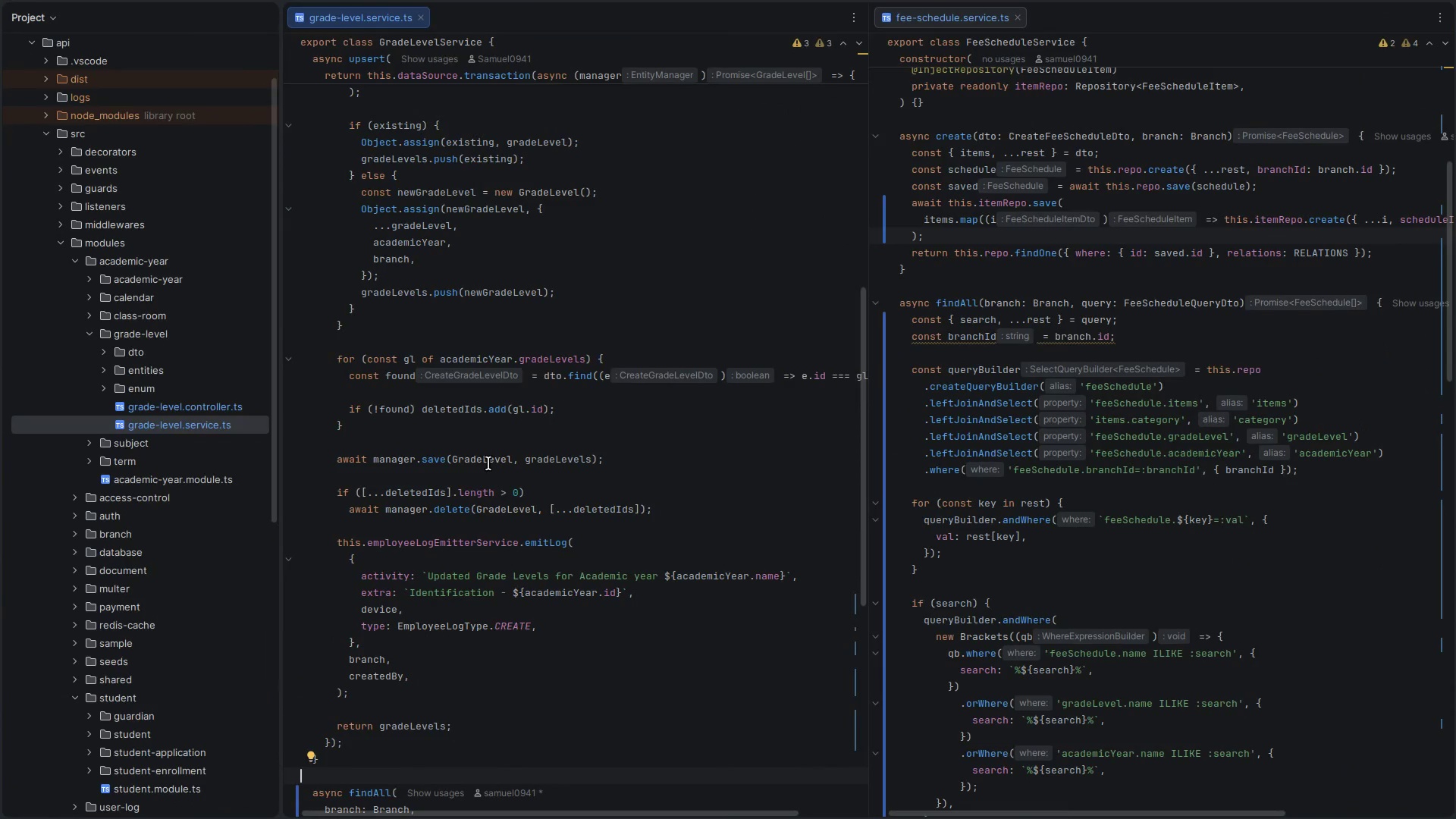 
scroll: coordinate [489, 516], scroll_direction: down, amount: 4.0
 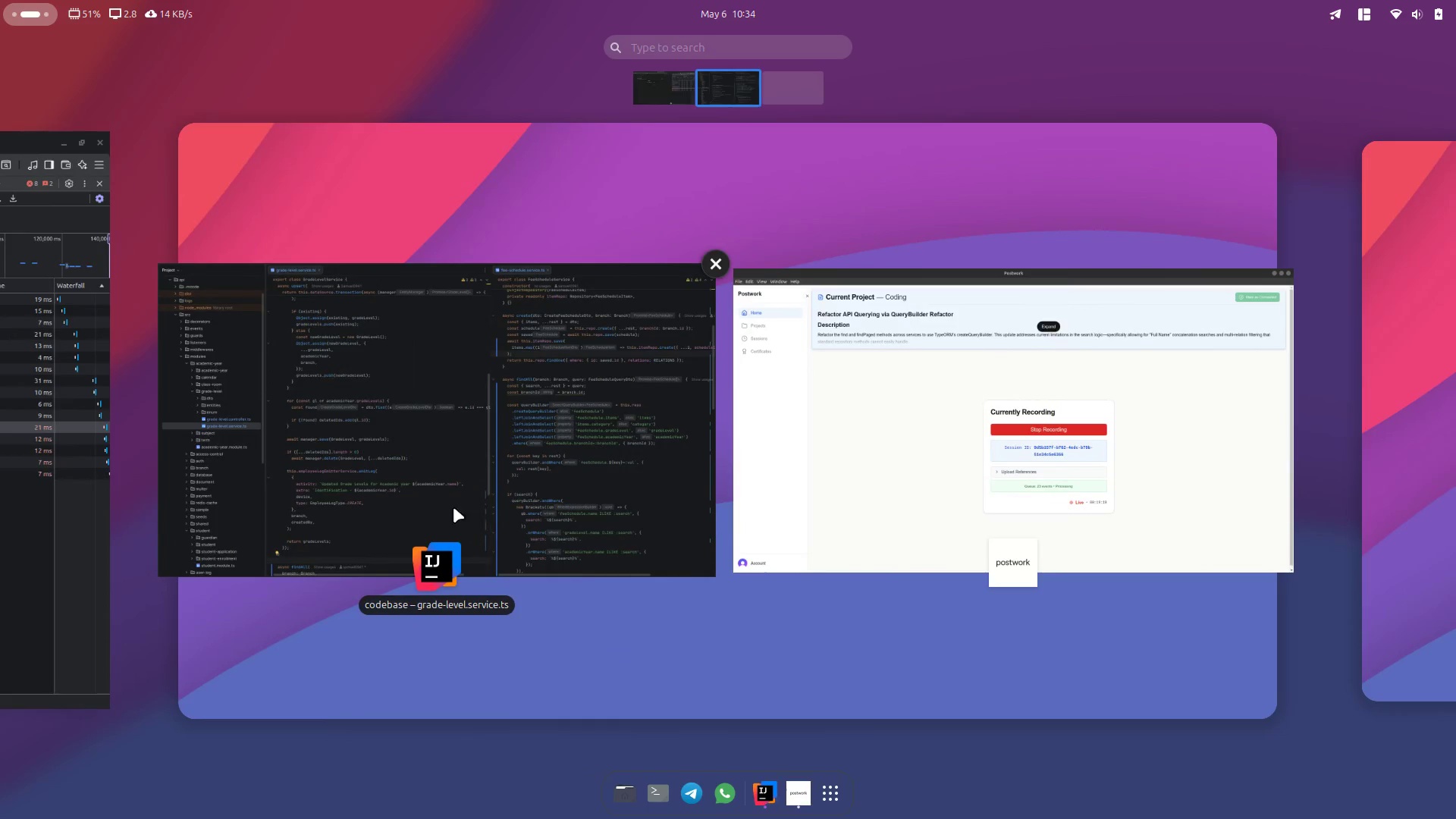 
left_click([501, 463])
 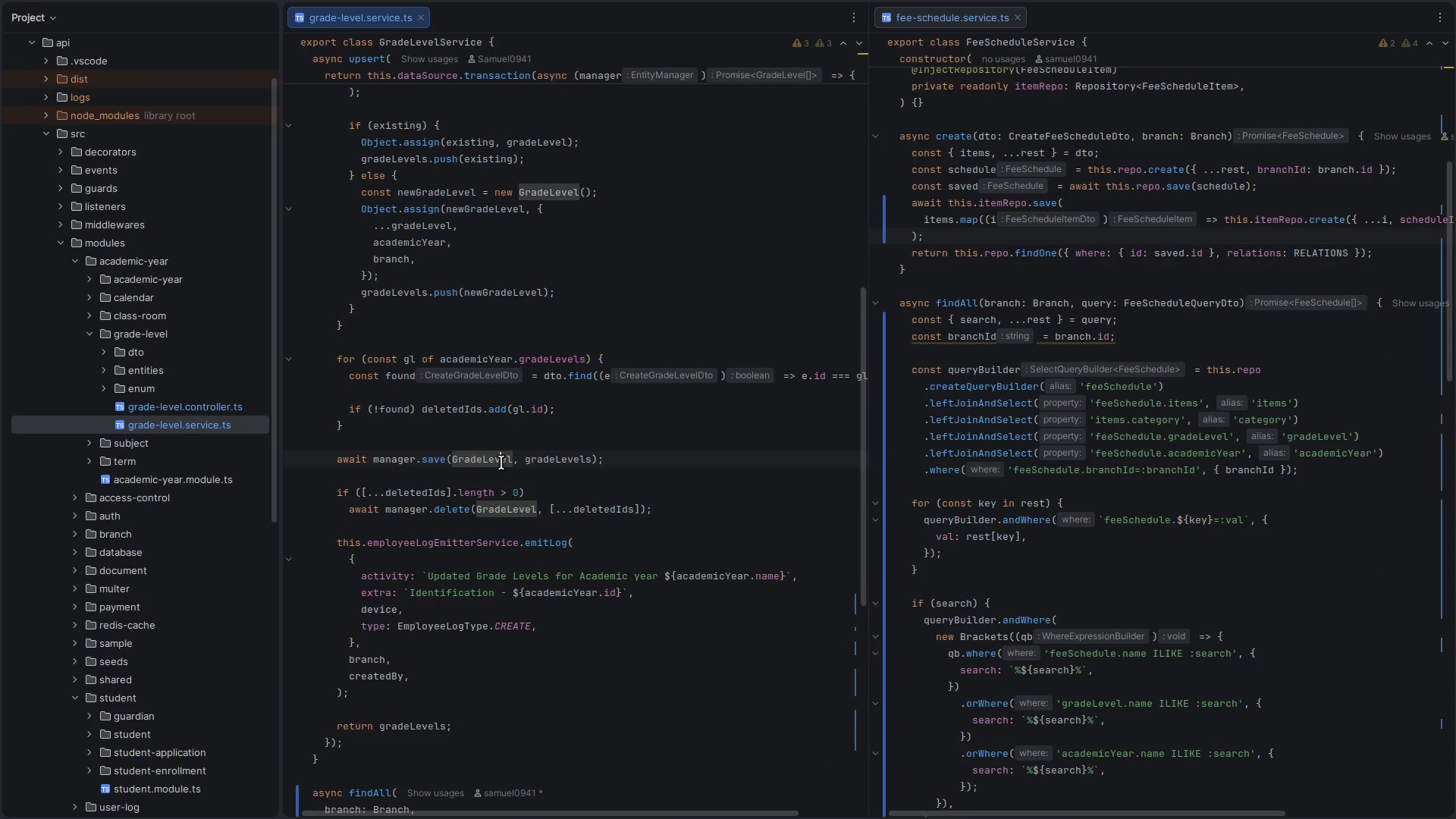 
key(Control+ControlLeft)
 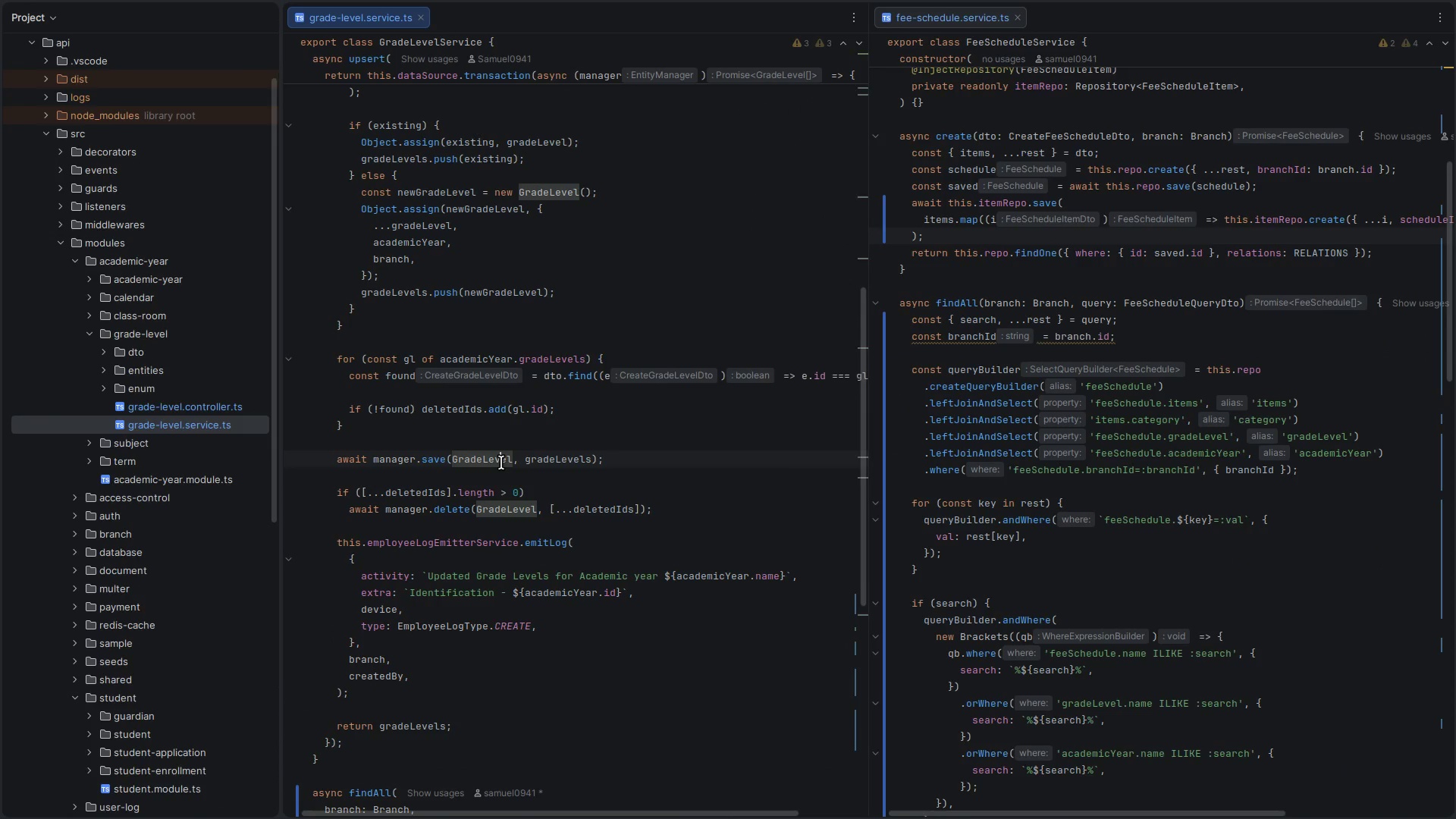 
key(Control+Backquote)
 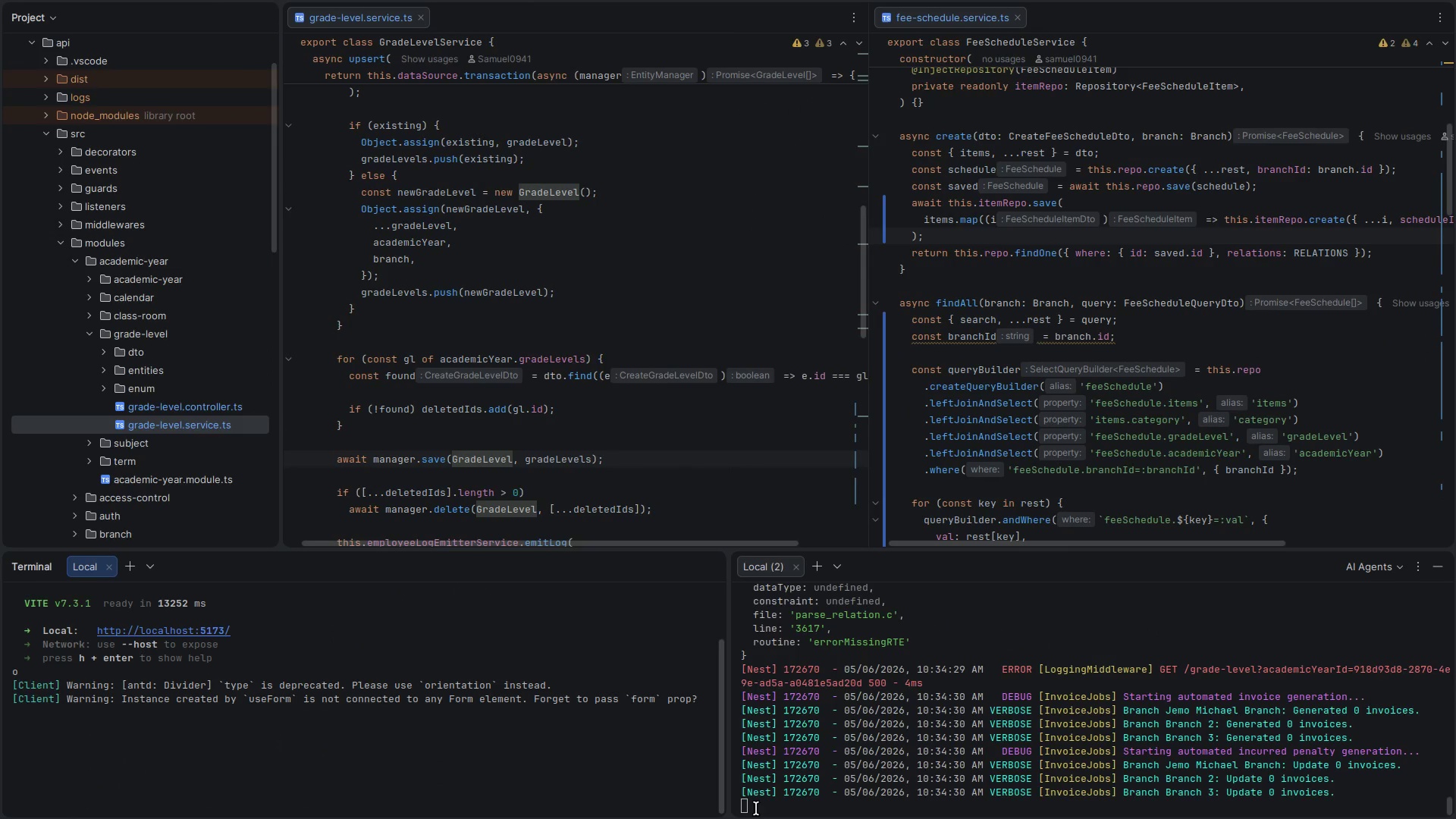 
scroll: coordinate [812, 753], scroll_direction: up, amount: 48.0
 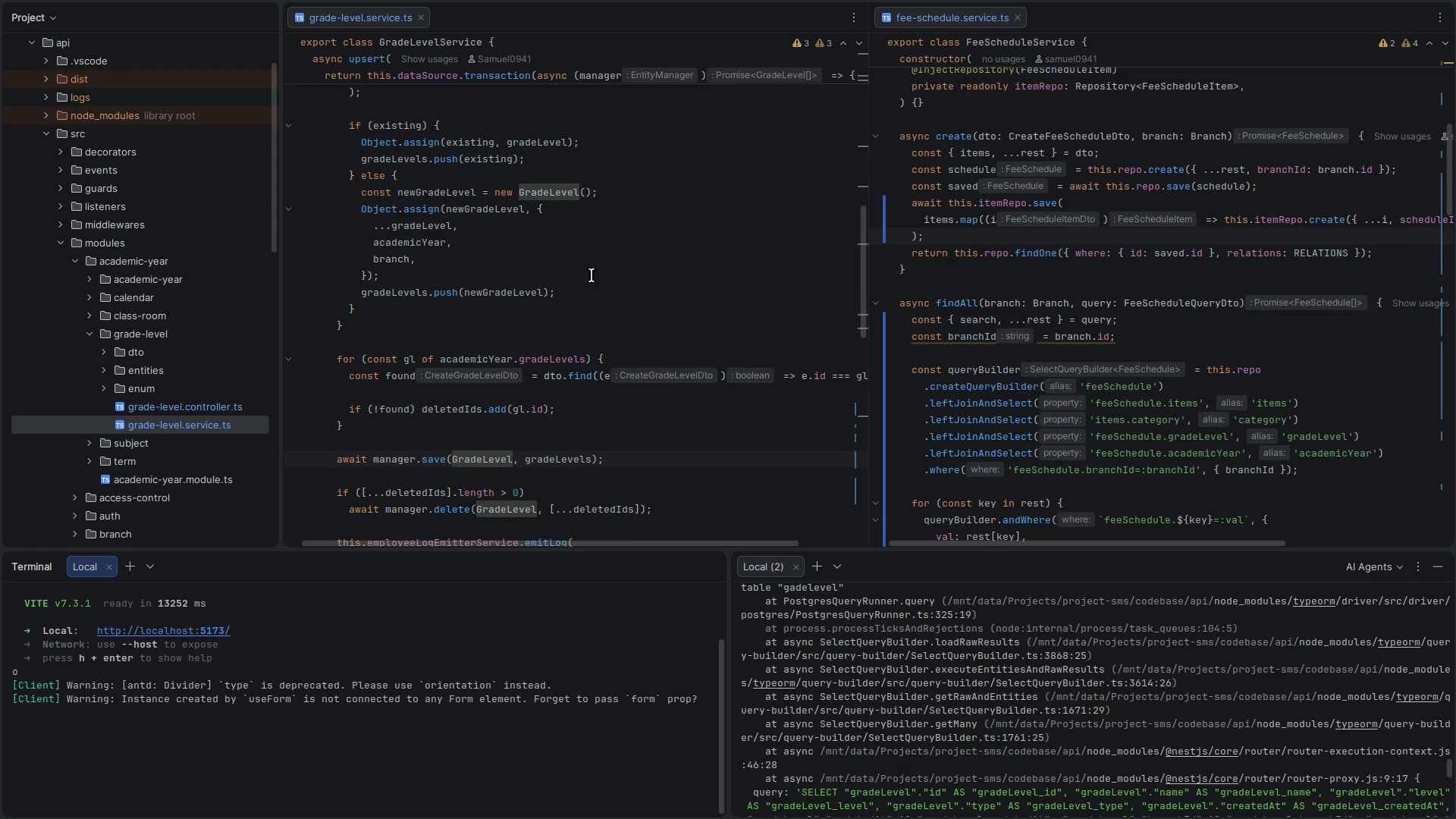 
key(Control+Backquote)
 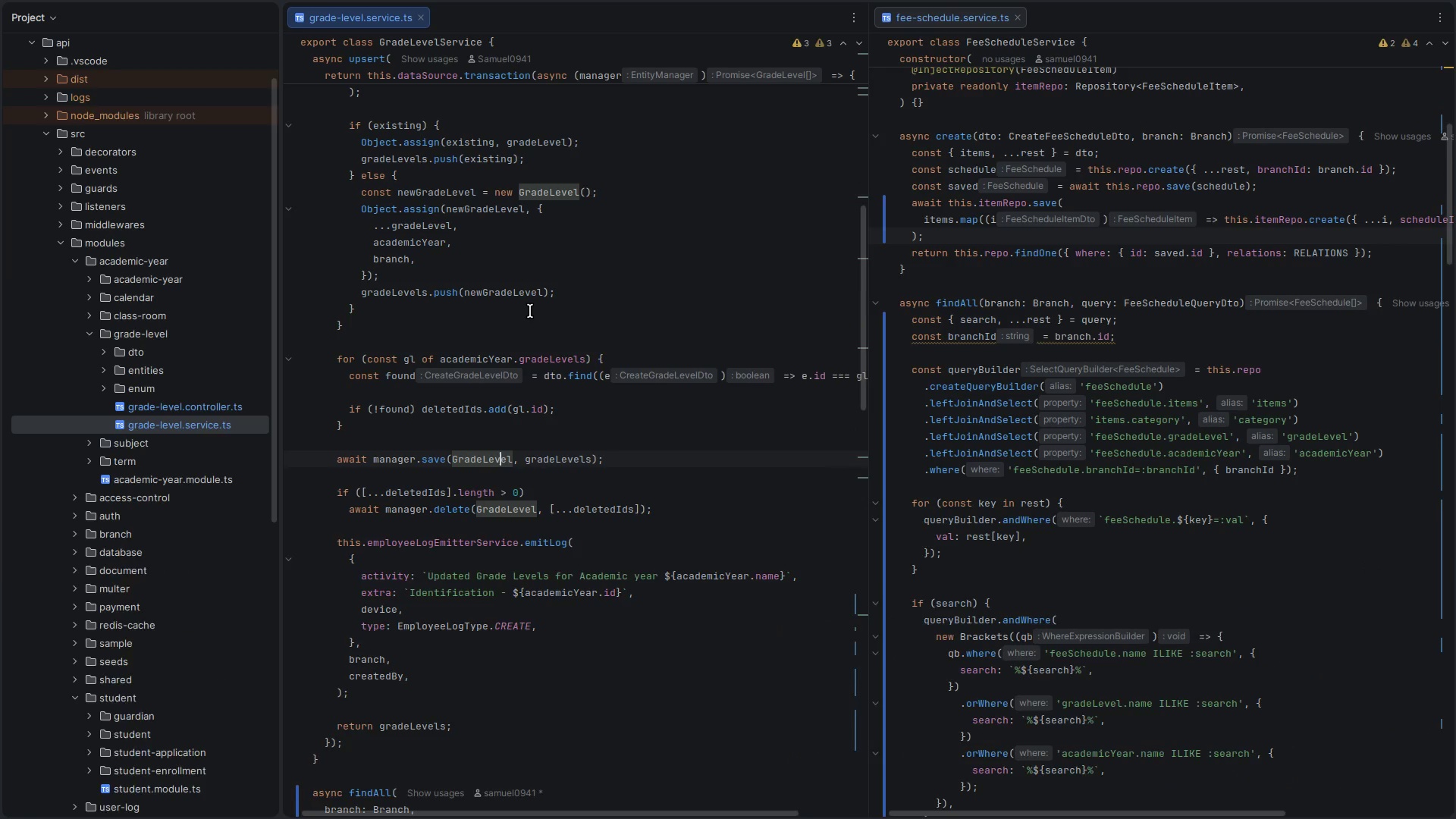 
key(Control+Backquote)
 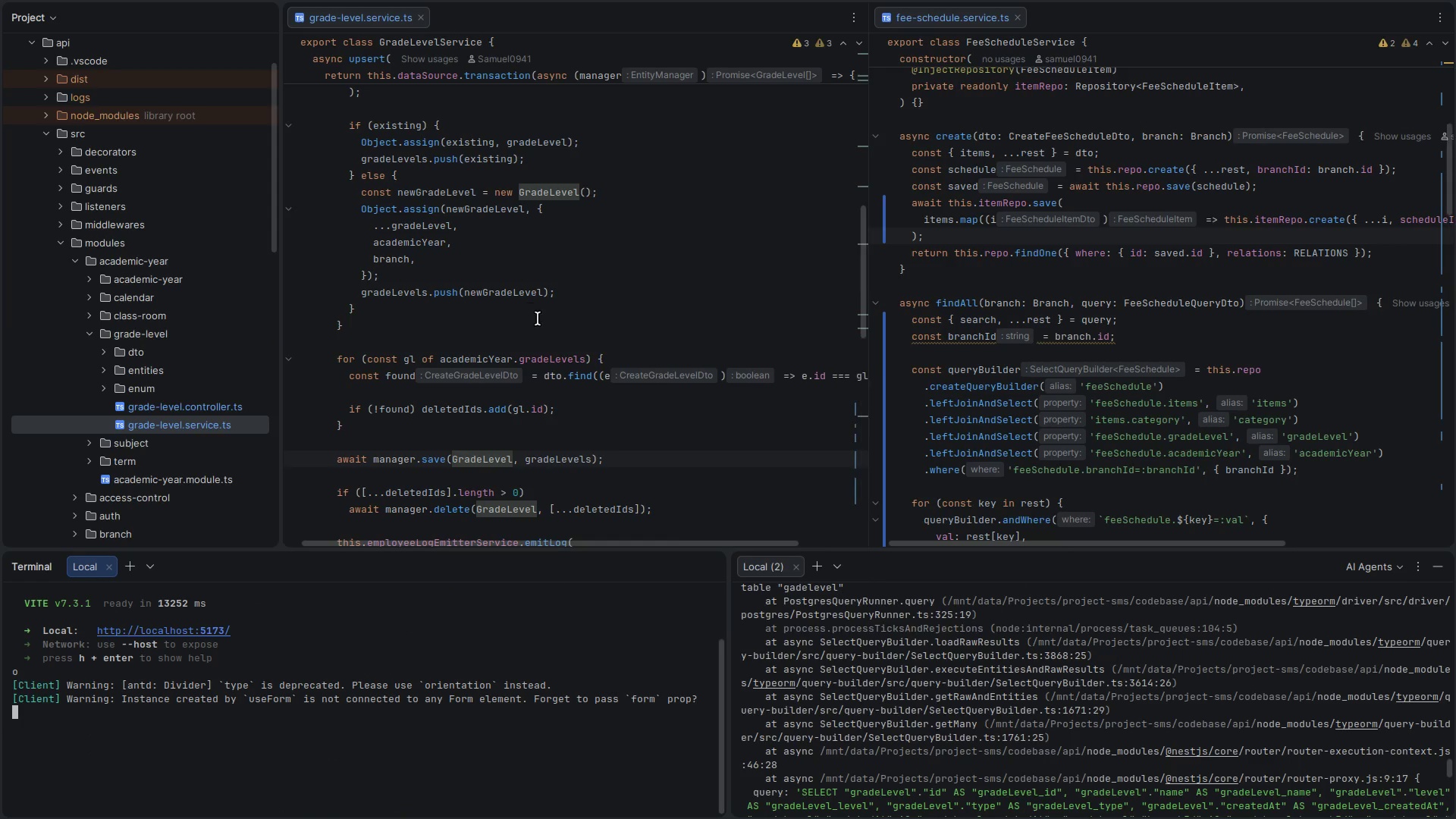 
key(Control+ControlLeft)
 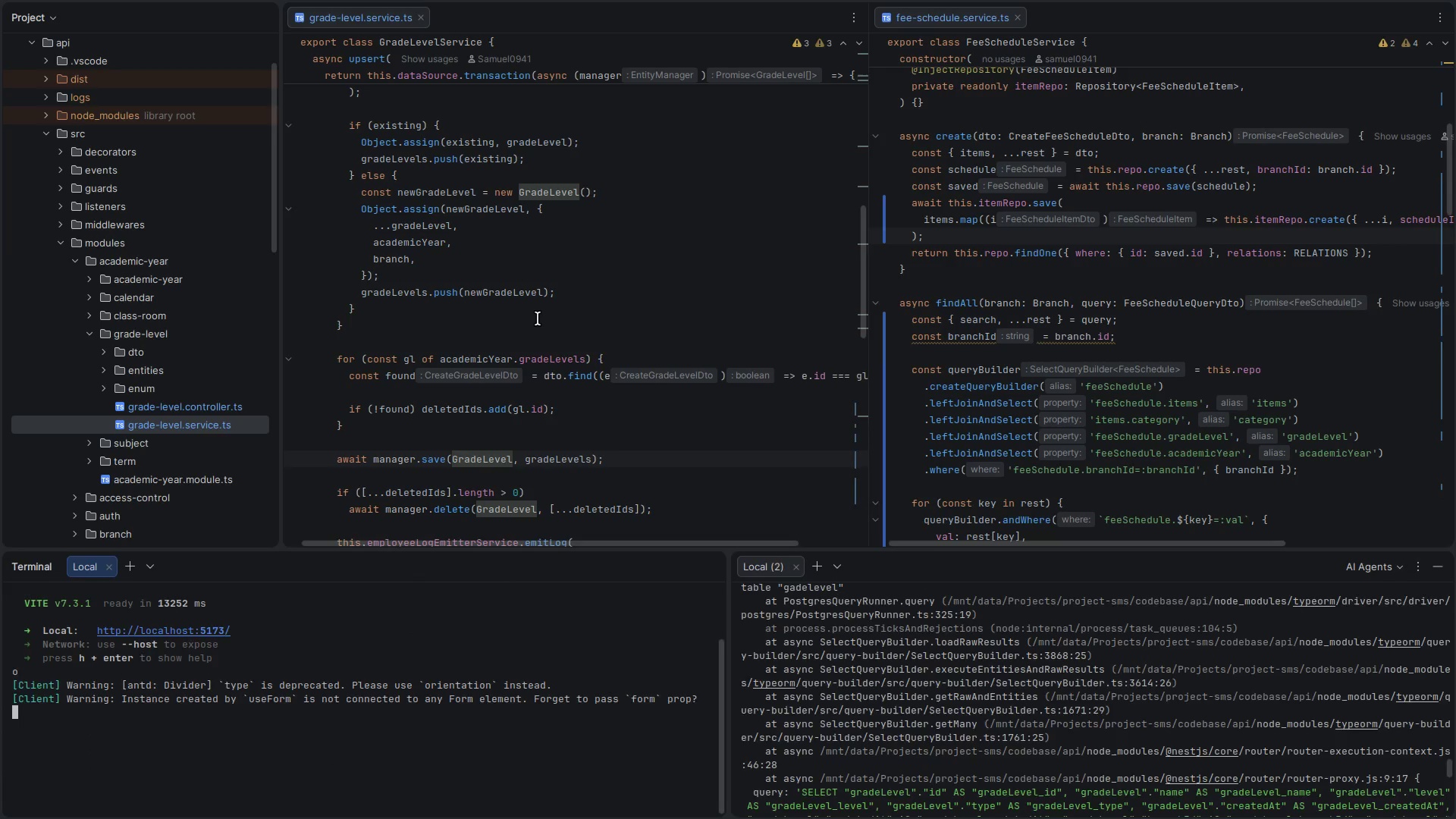 
key(Control+Backquote)
 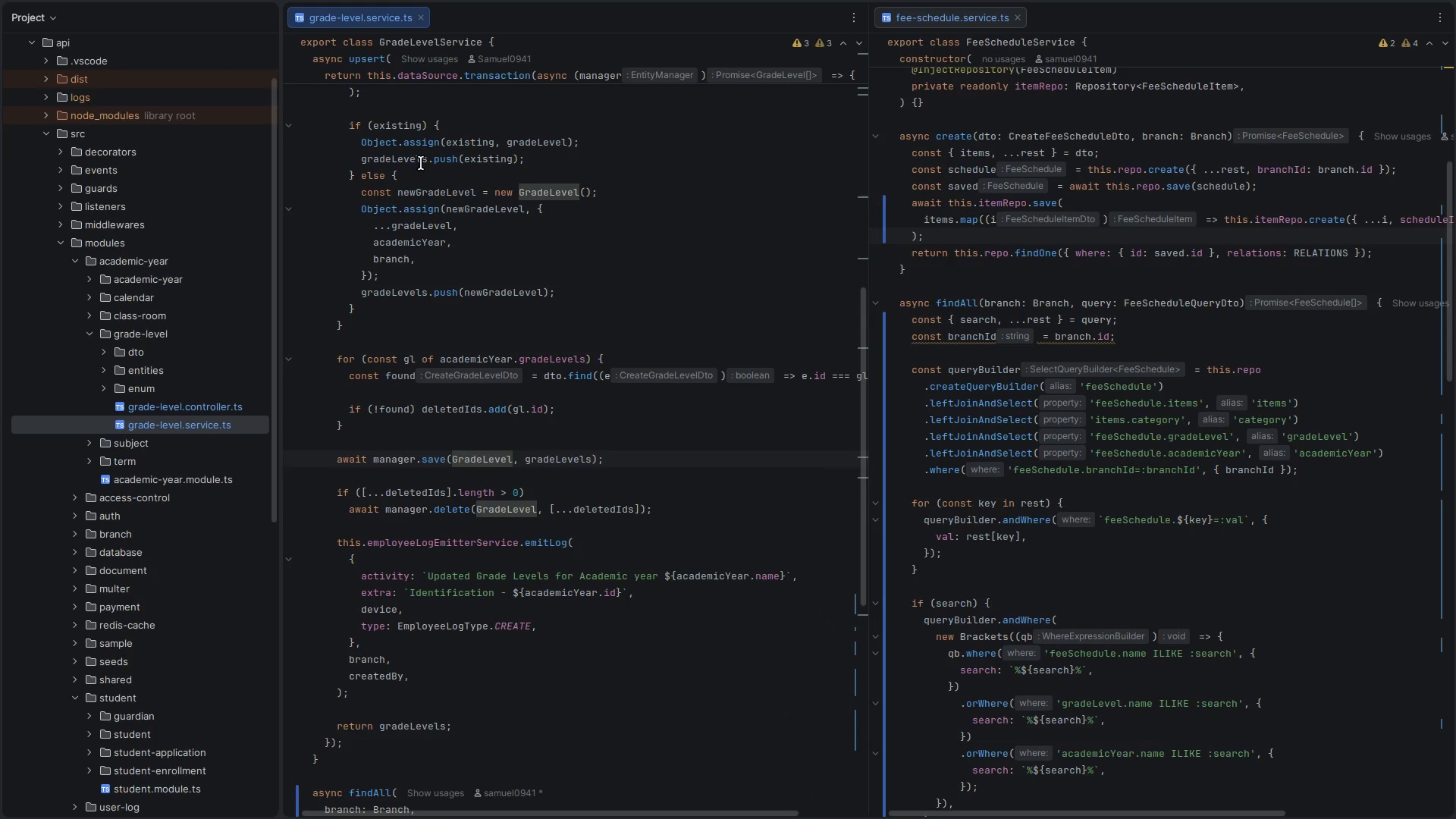 
double_click([416, 163])
 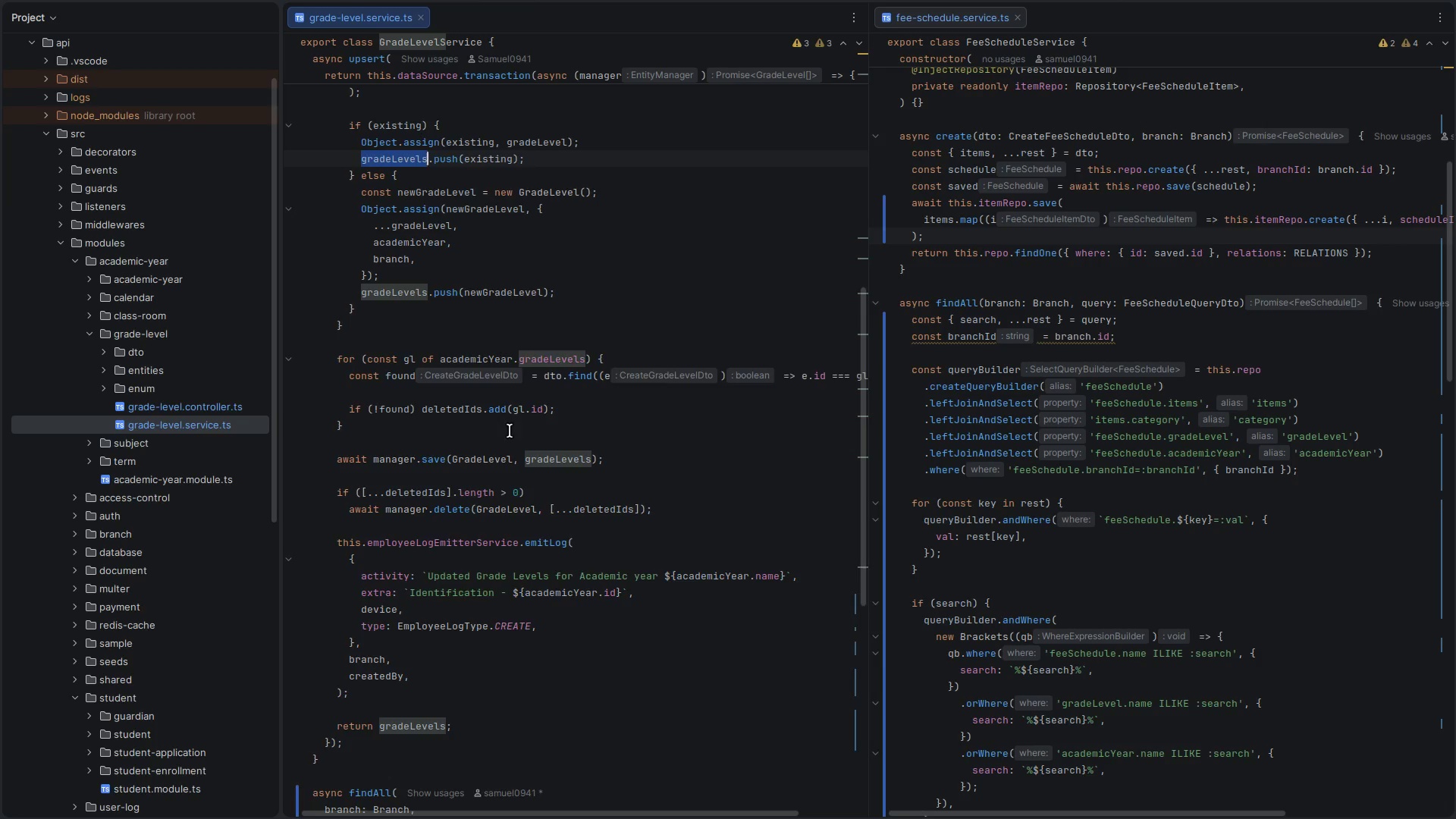 
scroll: coordinate [492, 560], scroll_direction: down, amount: 11.0
 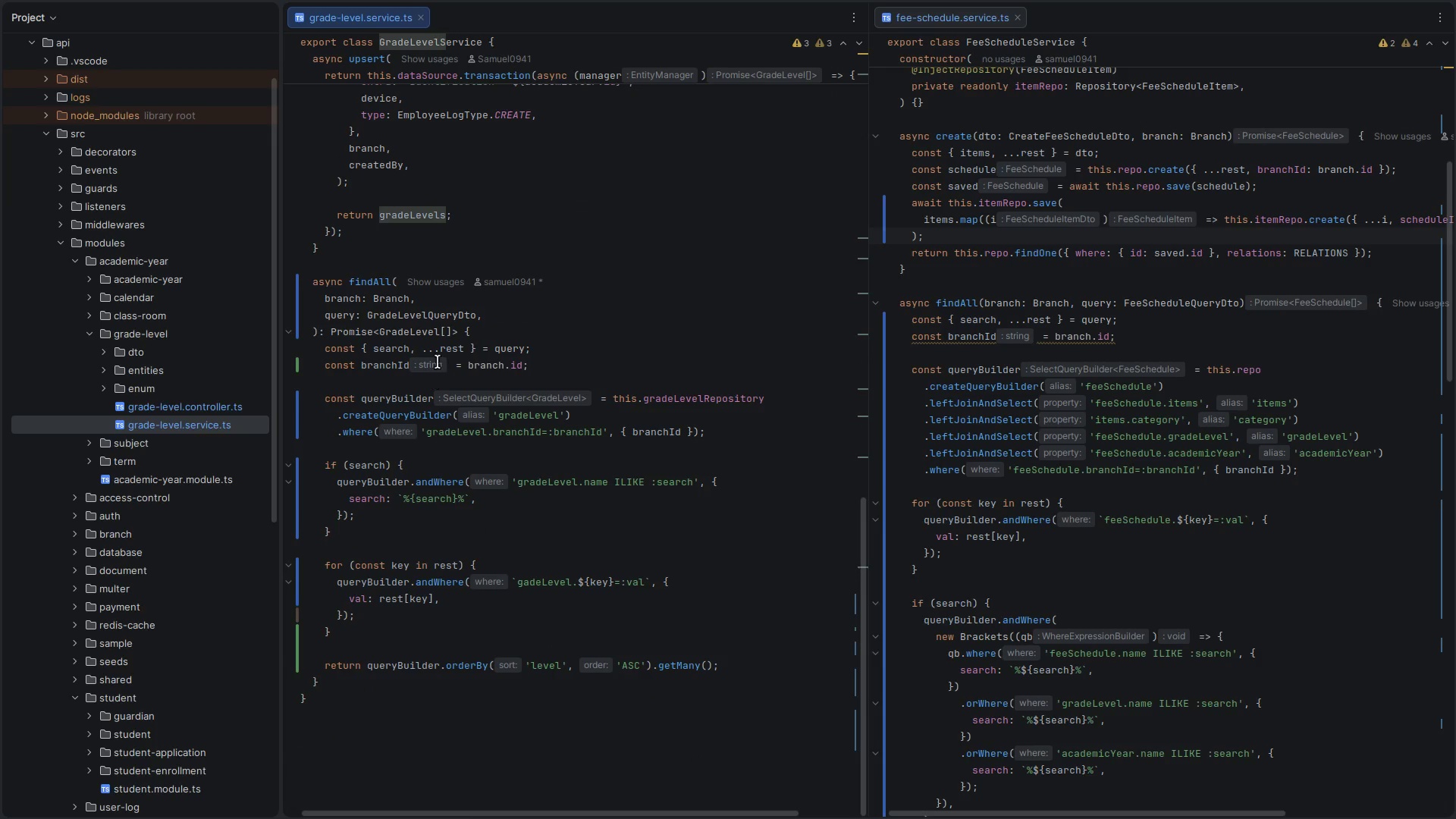 
left_click([562, 350])
 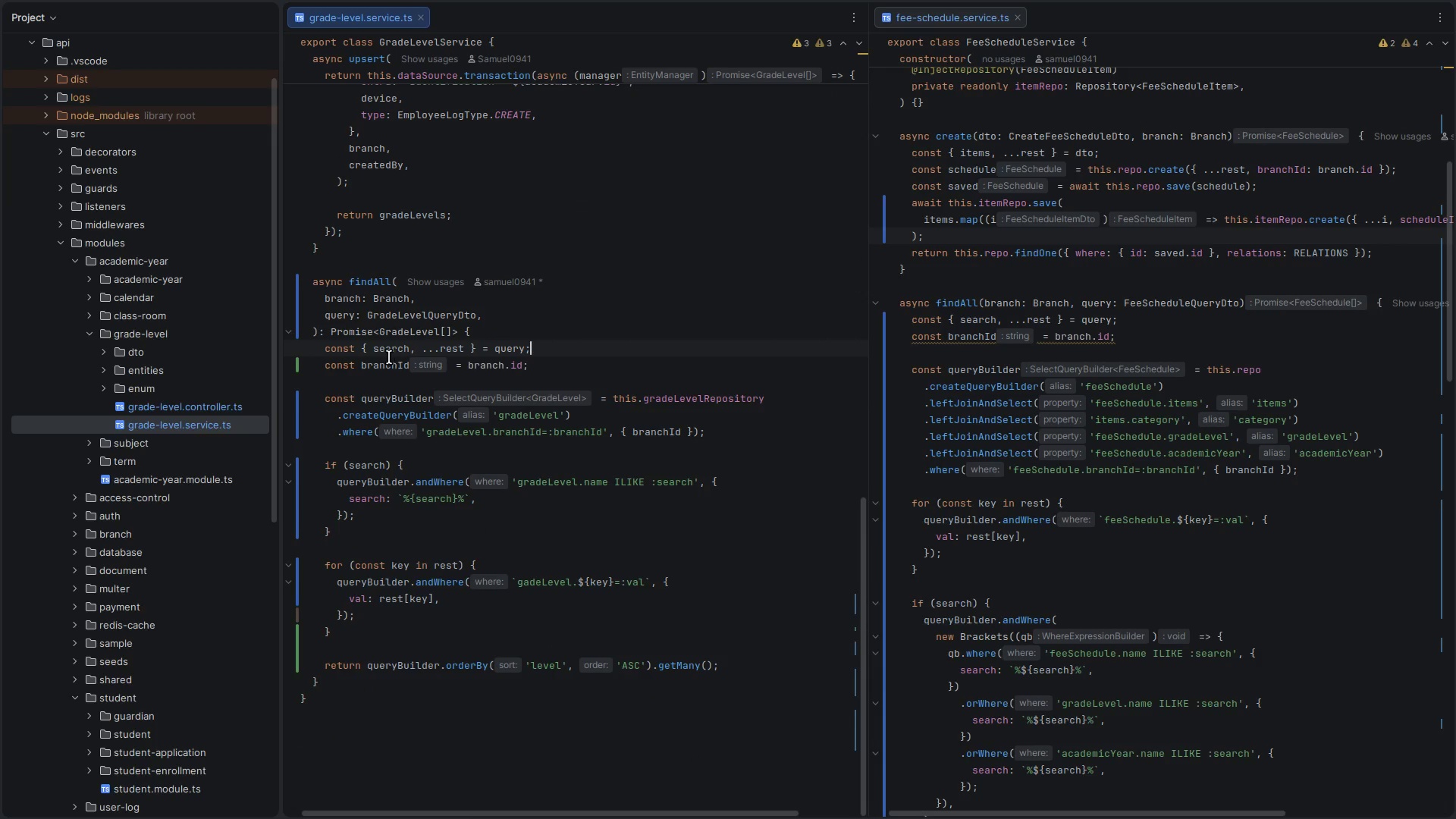 
left_click([376, 363])
 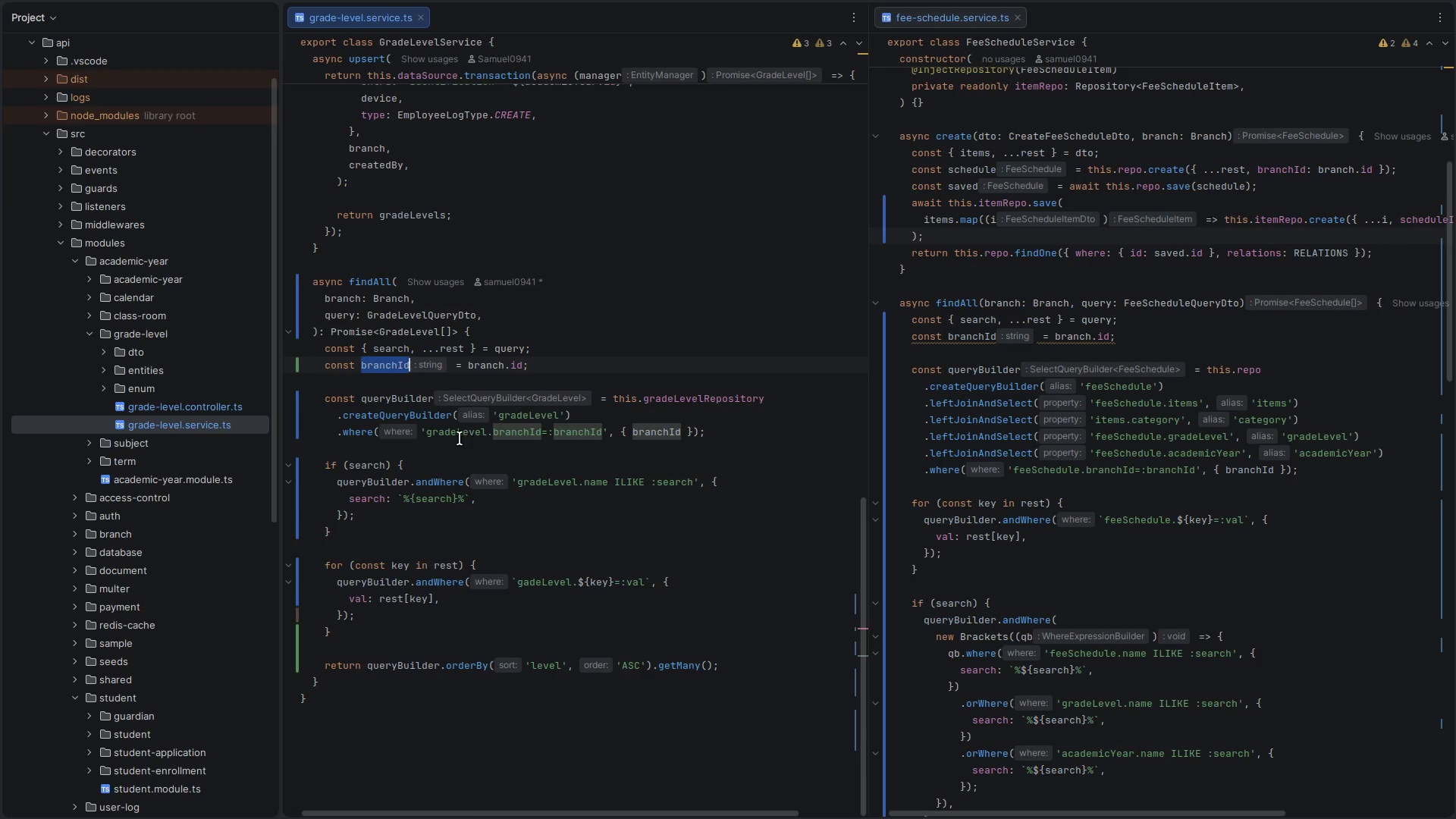 
double_click([455, 428])
 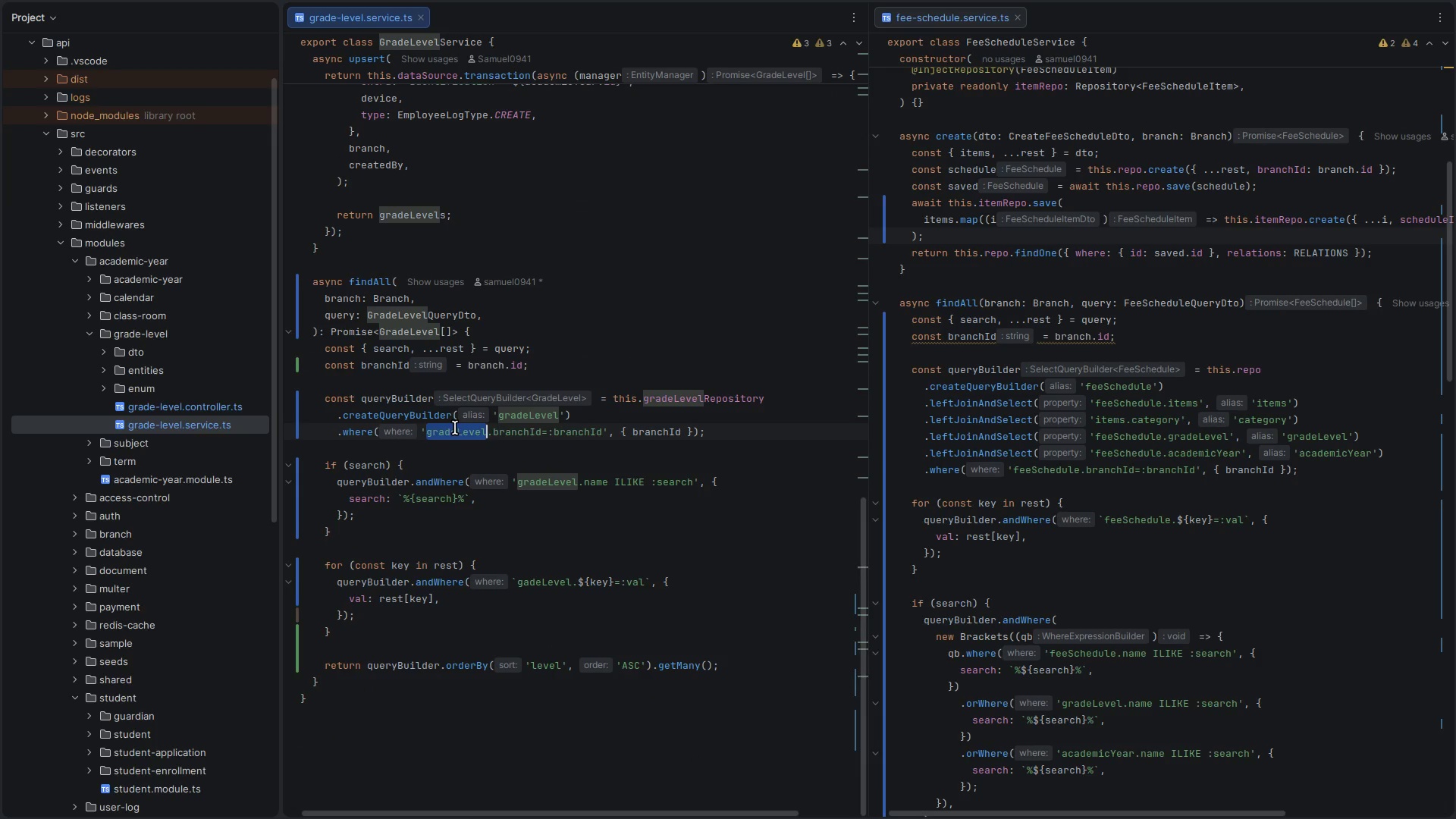 
key(Control+C)
 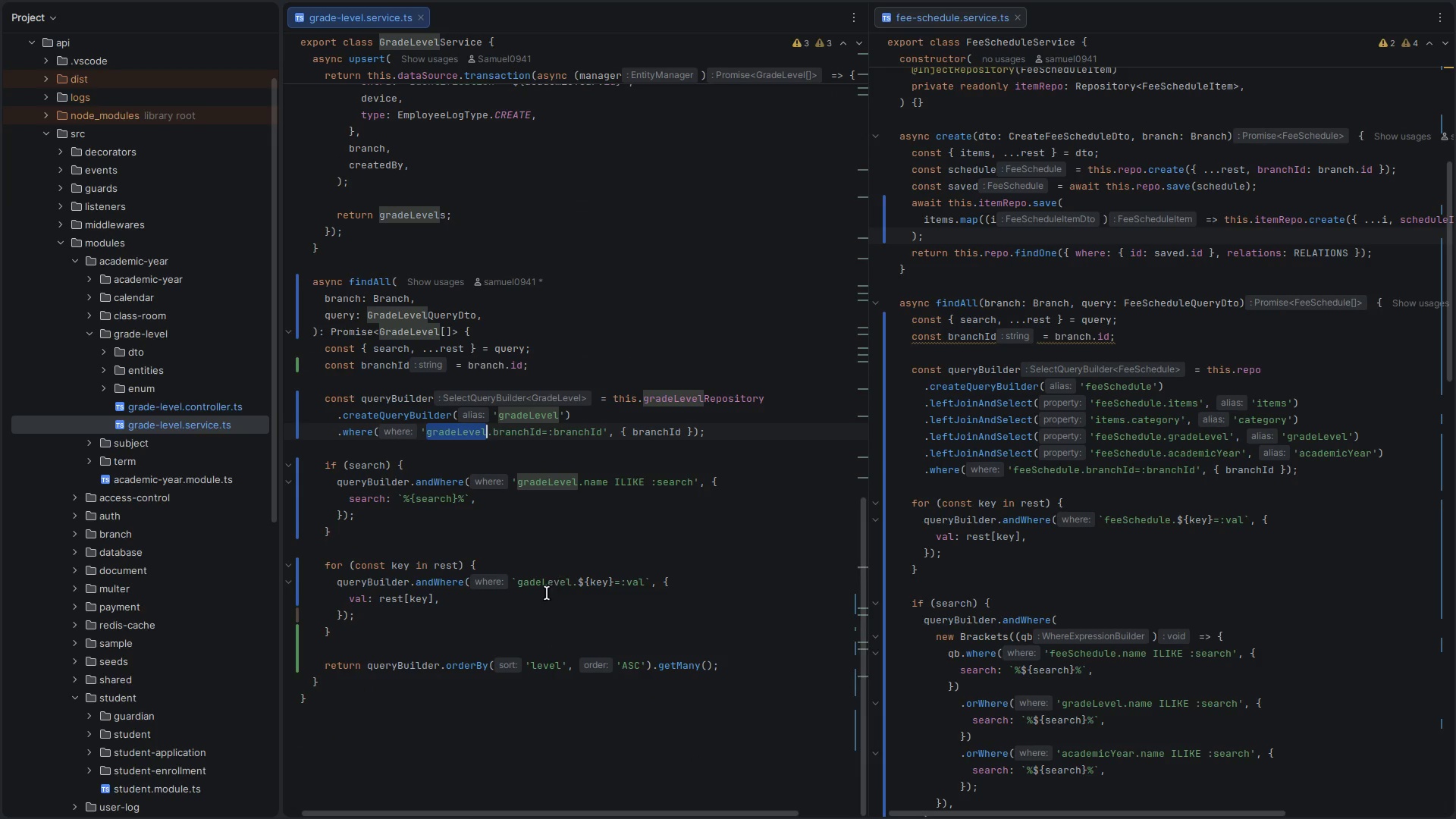 
double_click([544, 582])
 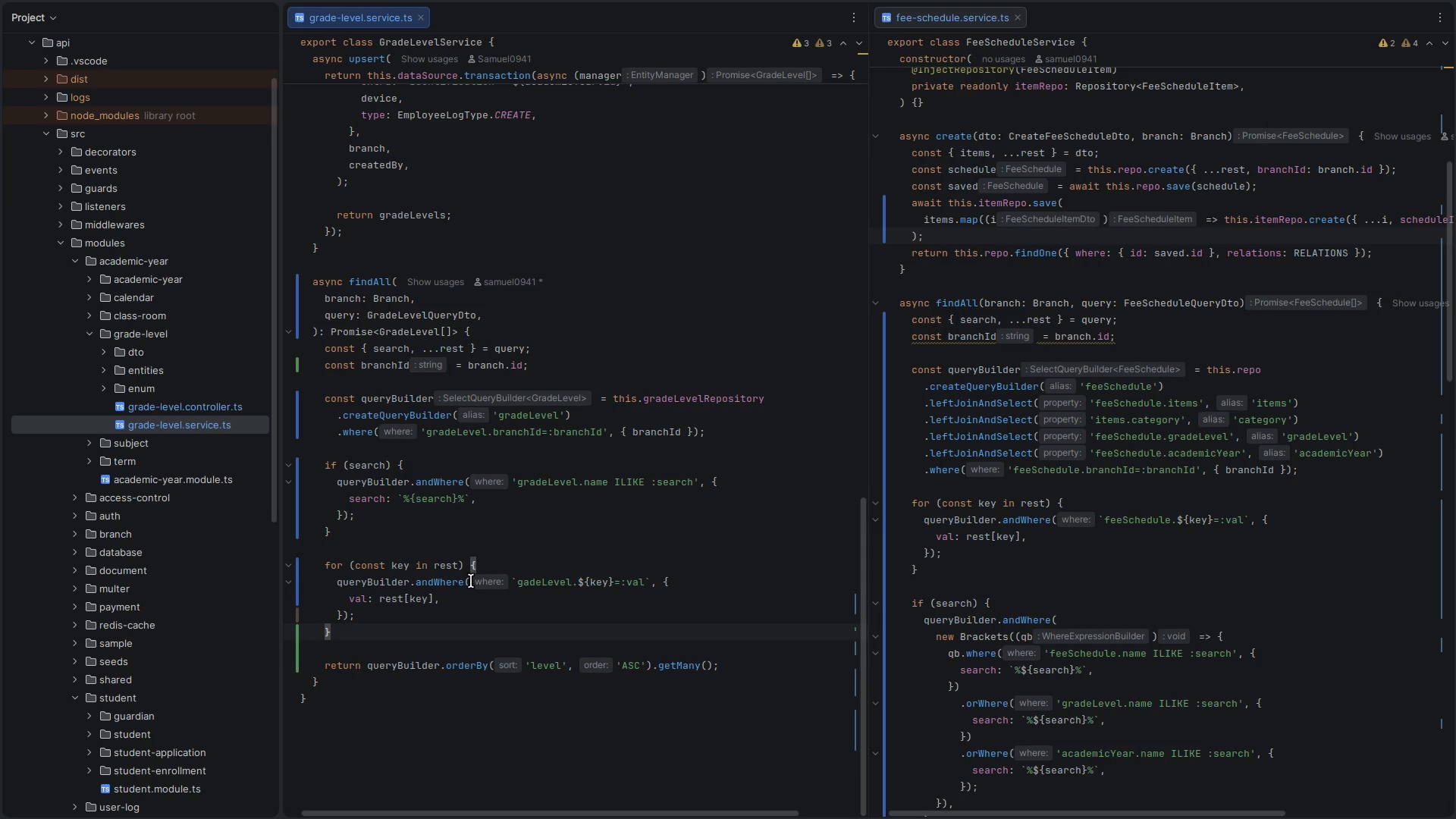 
double_click([446, 571])
 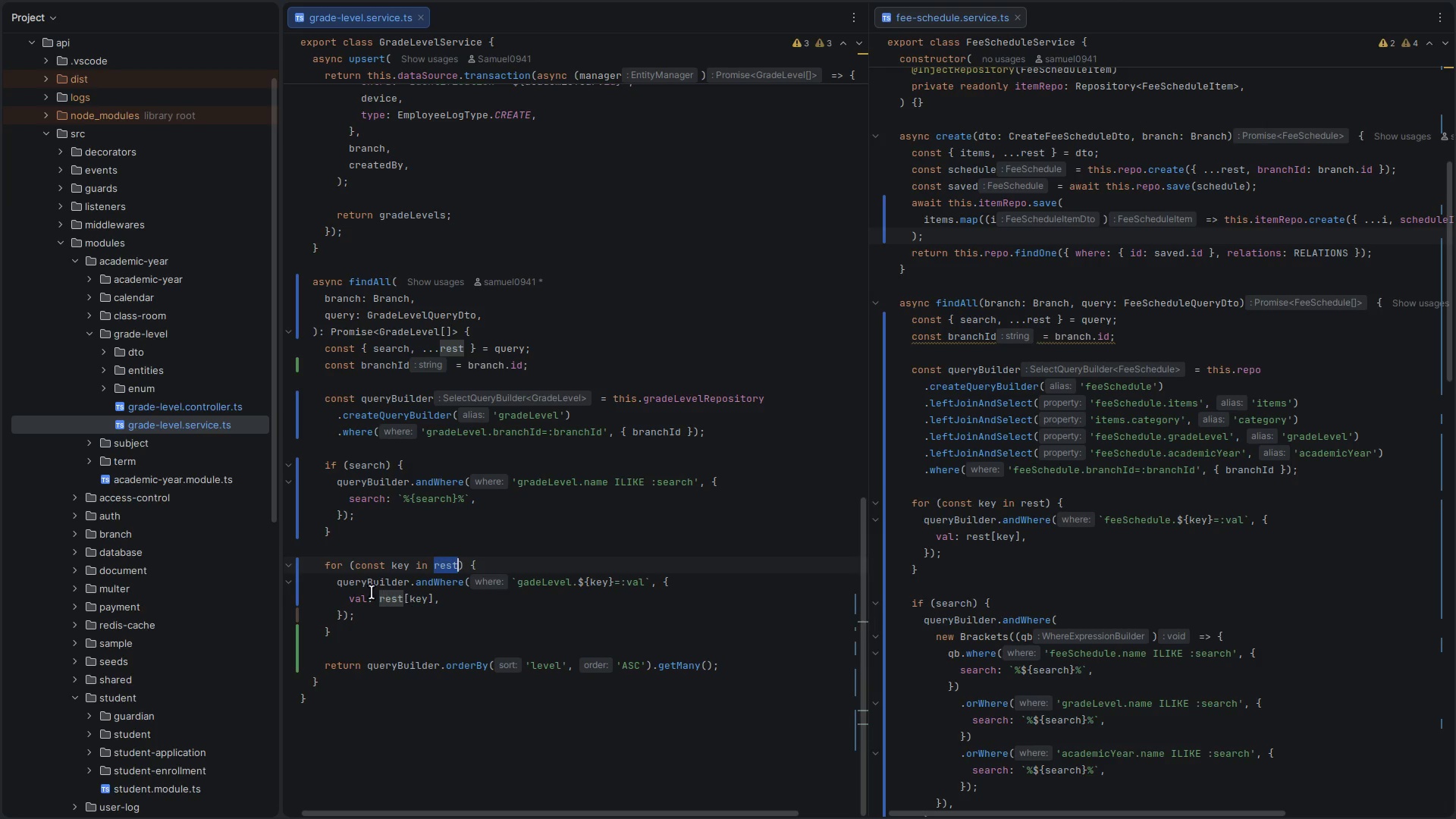 
left_click_drag(start_coordinate=[376, 550], to_coordinate=[378, 563])
 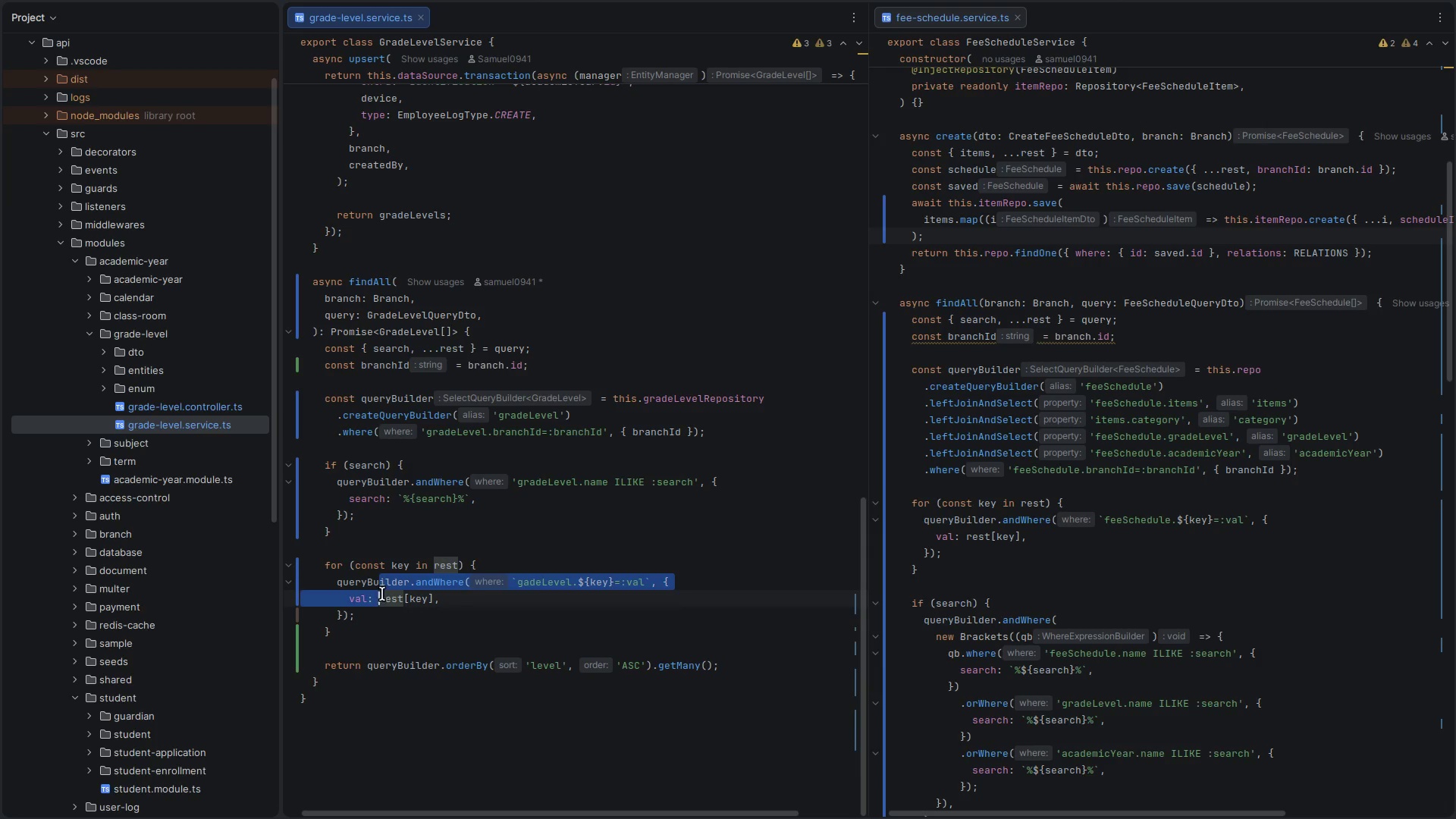 
left_click_drag(start_coordinate=[381, 579], to_coordinate=[384, 610])
 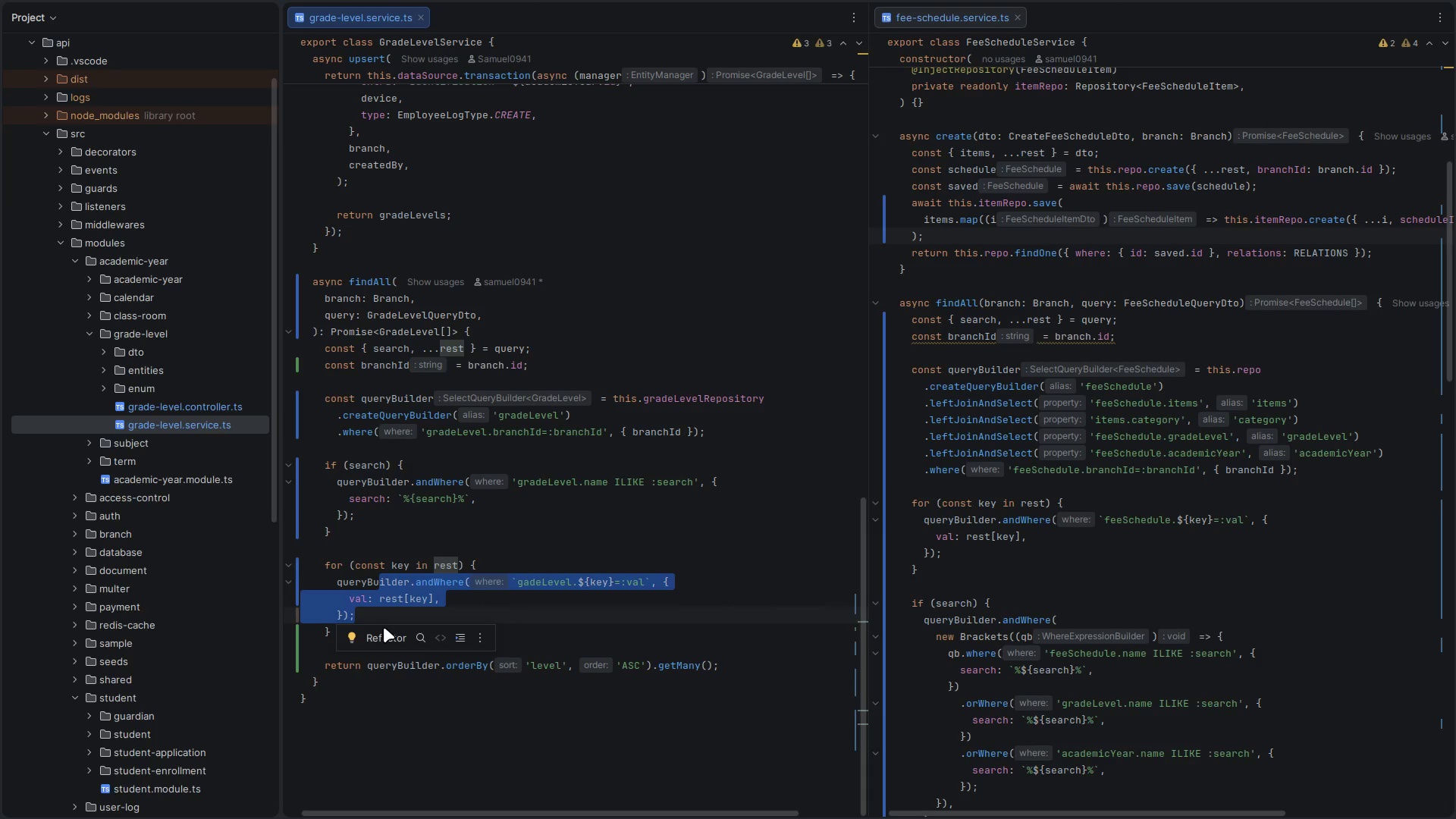 
left_click([384, 627])
 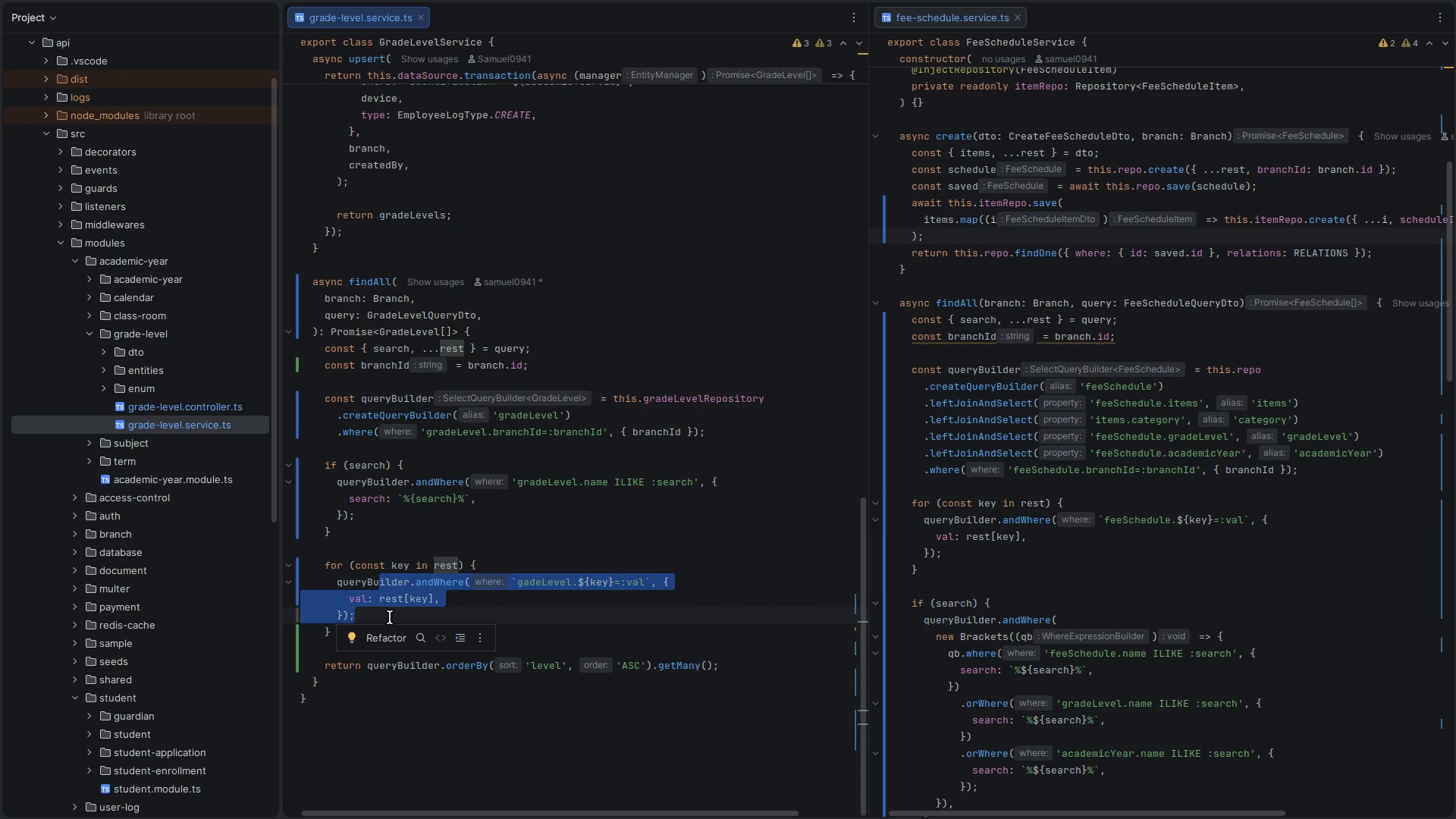 
left_click([390, 616])
 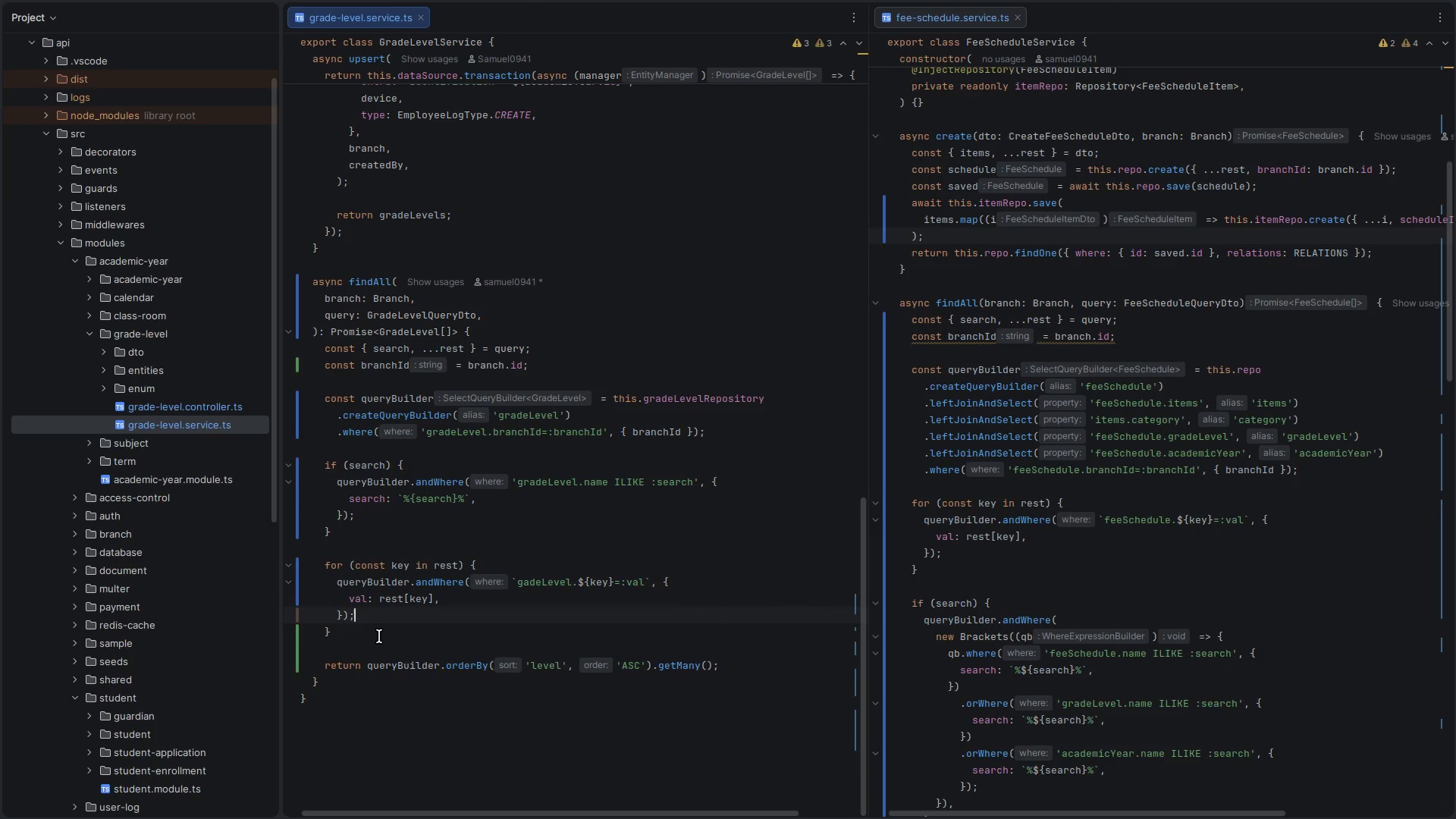 
left_click_drag(start_coordinate=[379, 636], to_coordinate=[324, 563])
 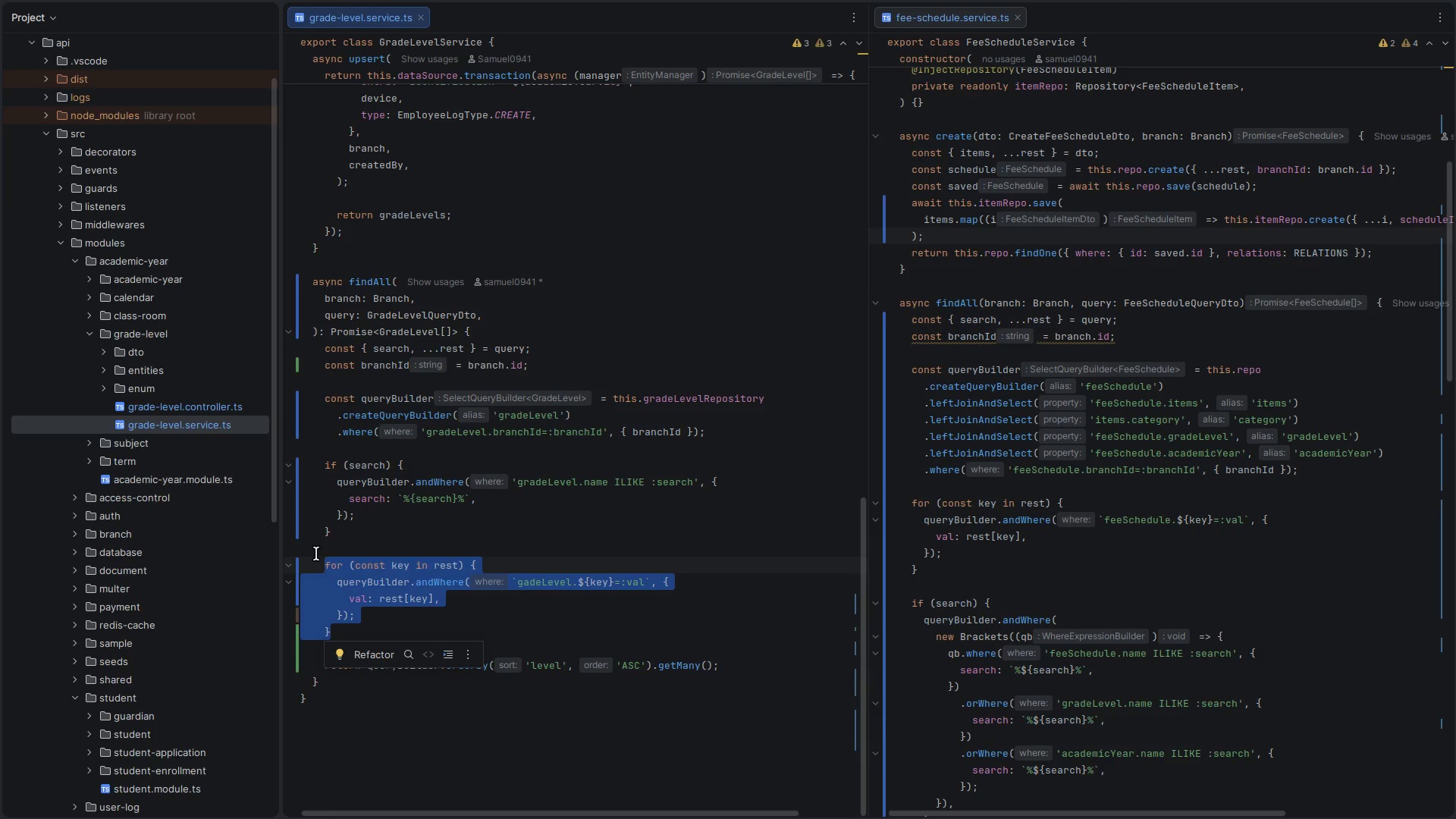 
wait(5.95)
 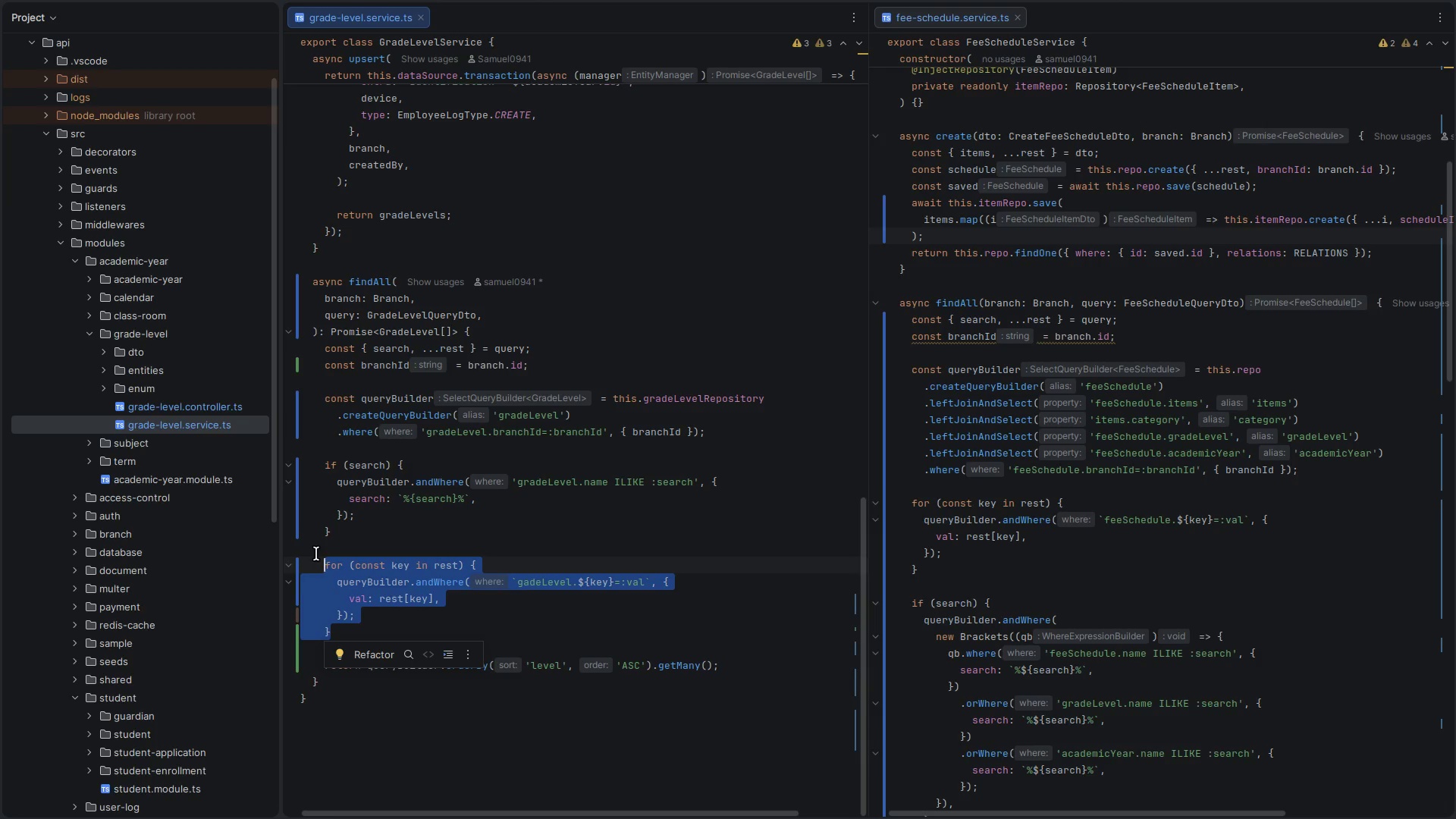 
left_click([644, 544])
 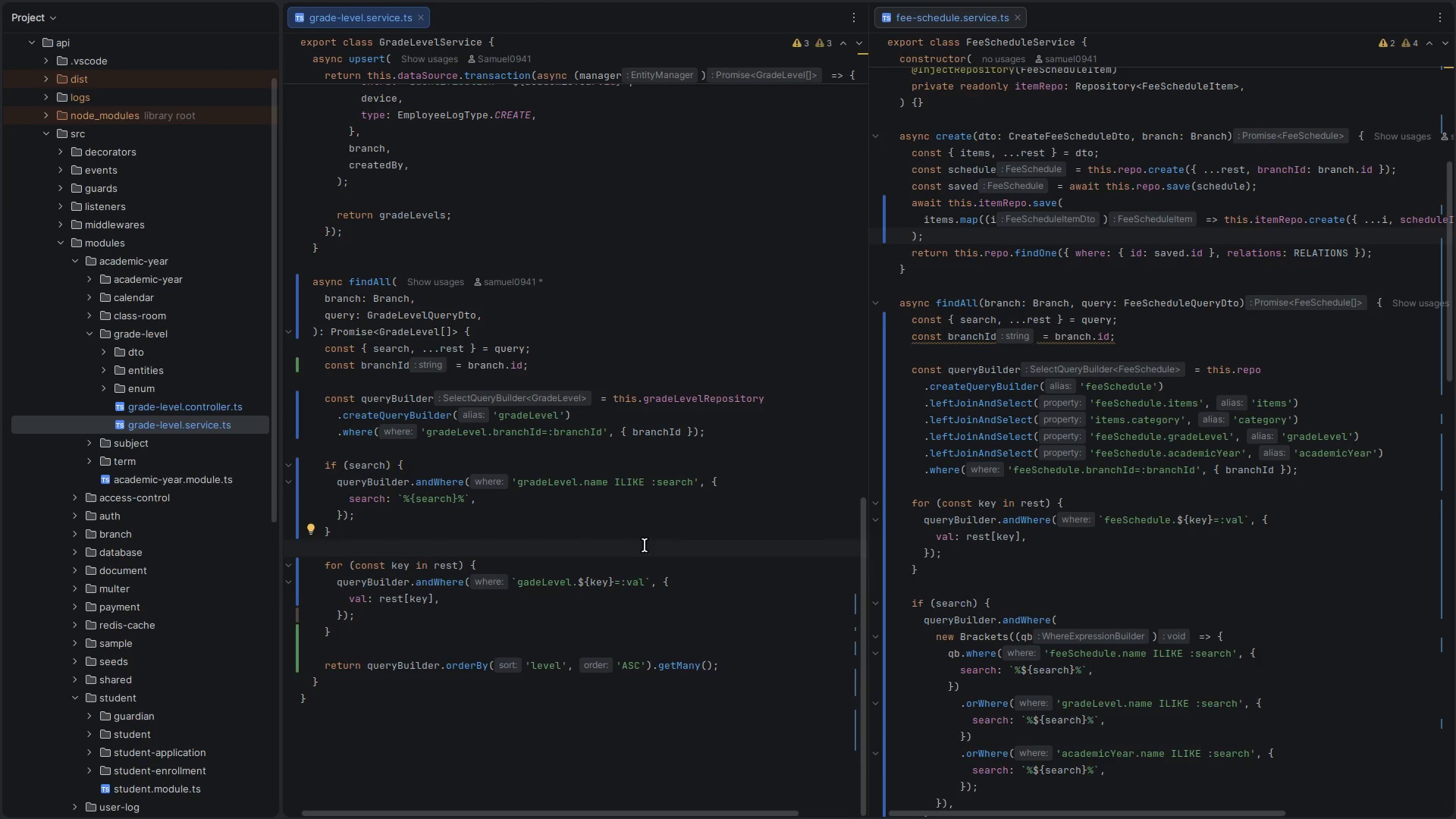 
wait(5.65)
 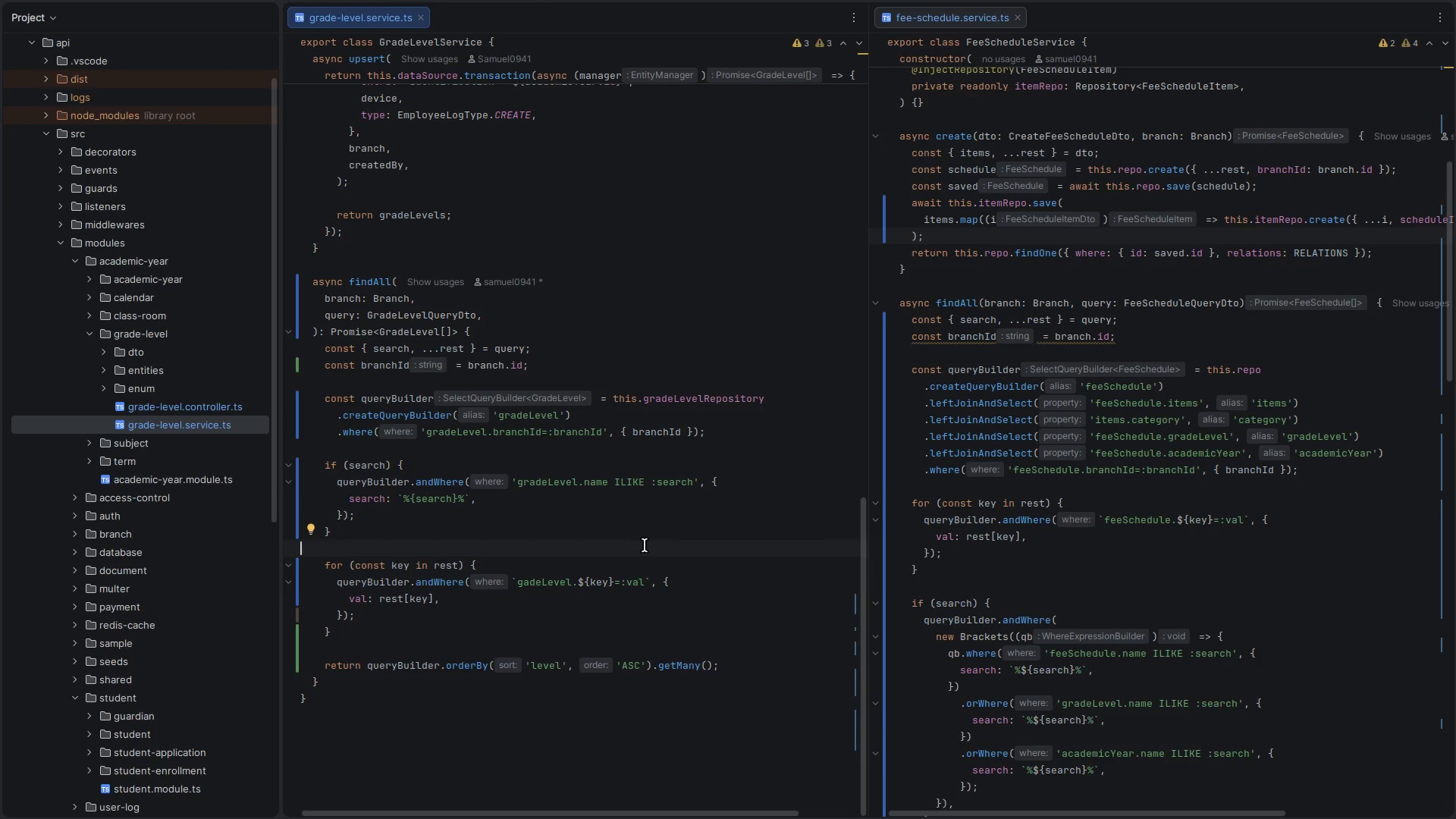 
key(Meta+MetaLeft)
 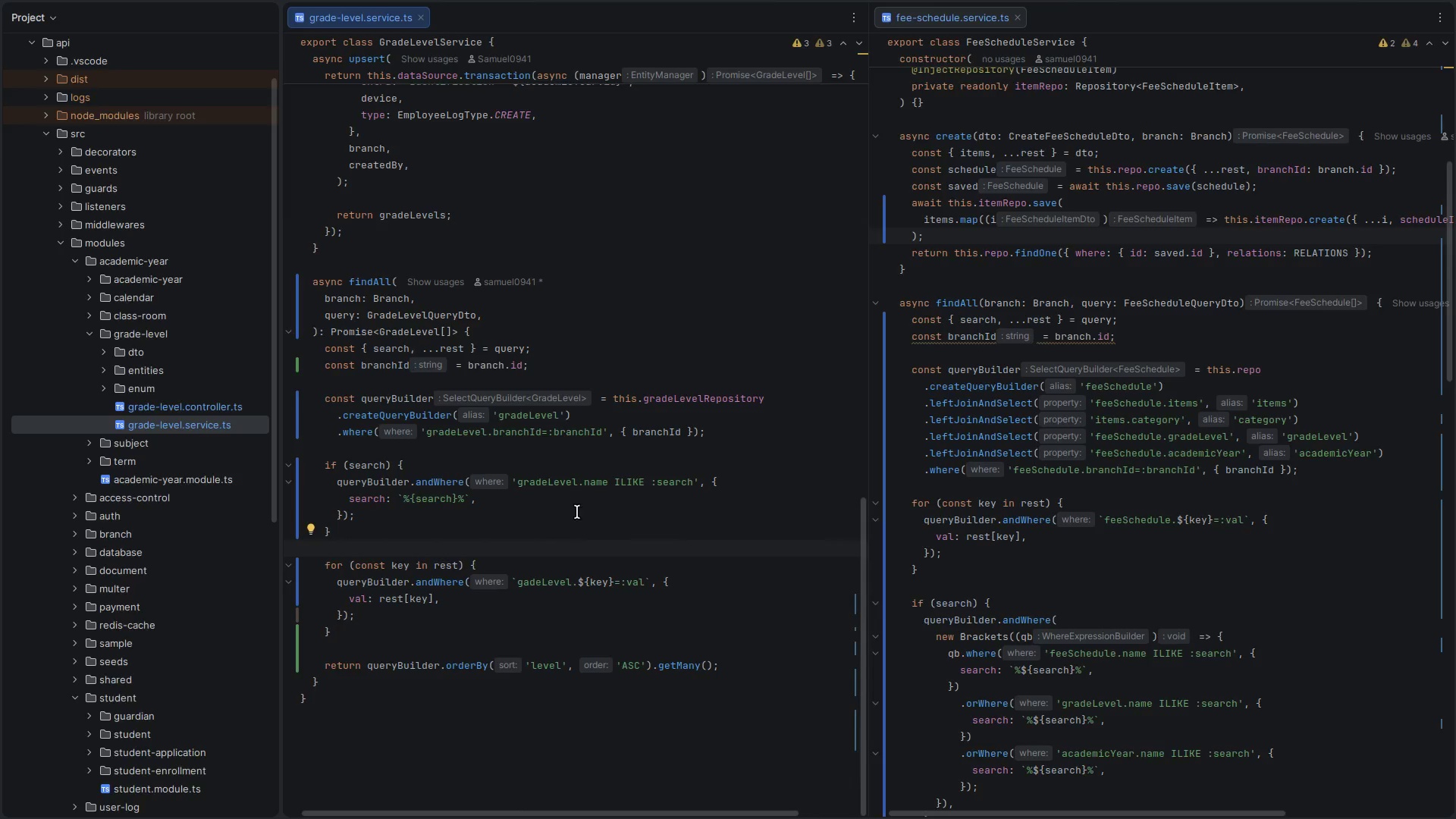 
key(Meta+MetaLeft)
 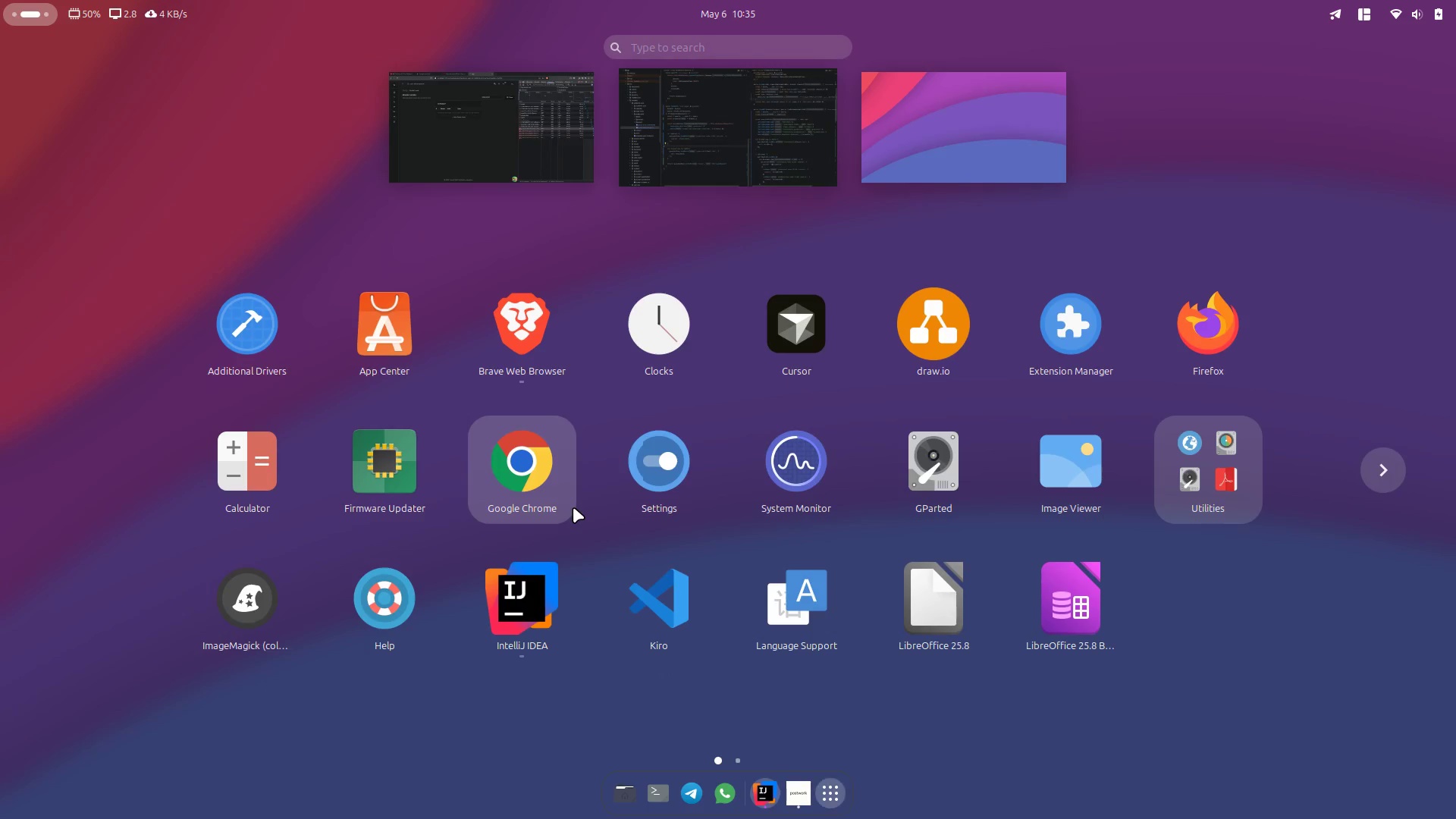 
key(Meta+MetaLeft)
 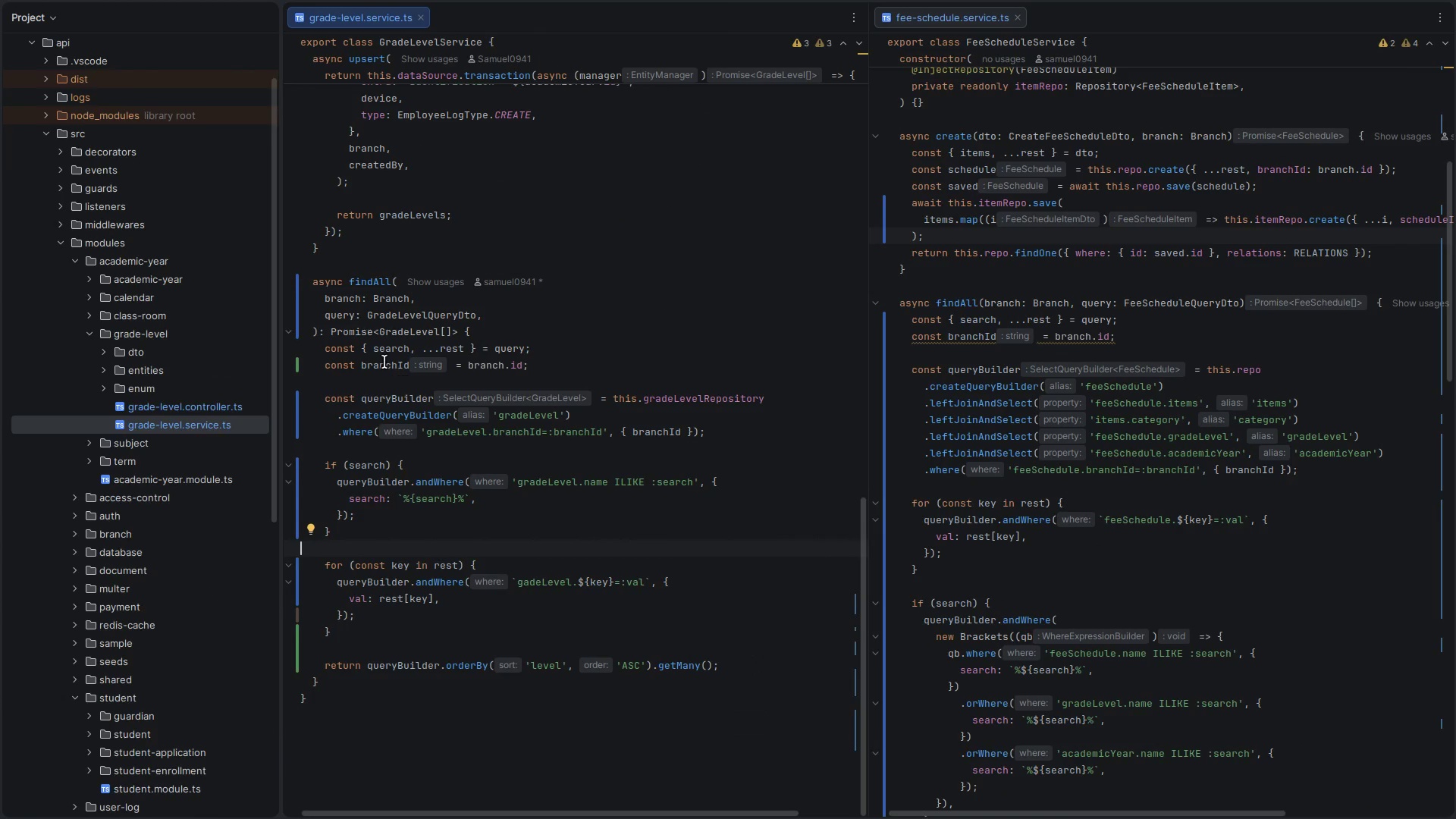 
key(Meta+MetaLeft)
 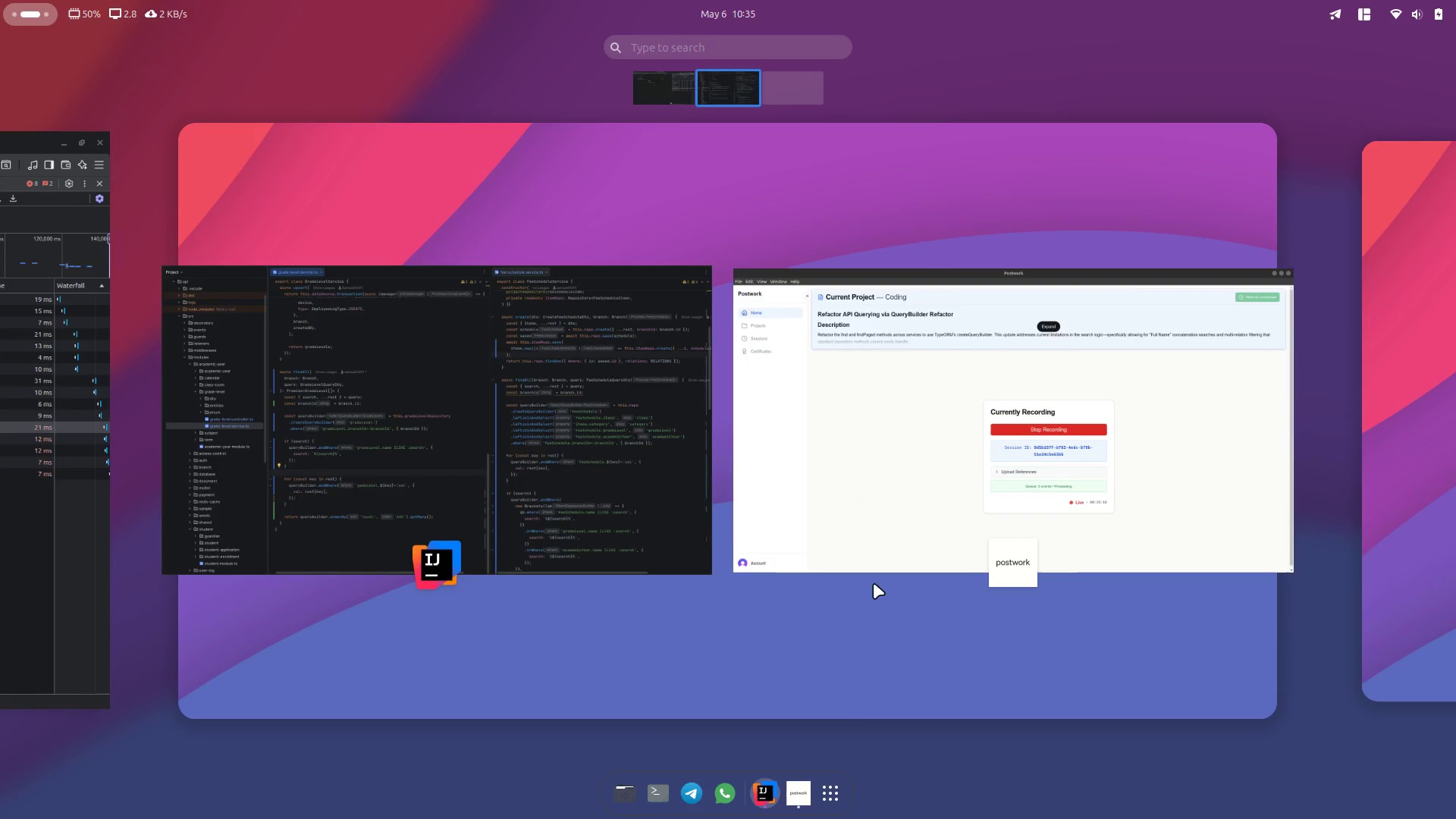 
key(Meta+MetaLeft)
 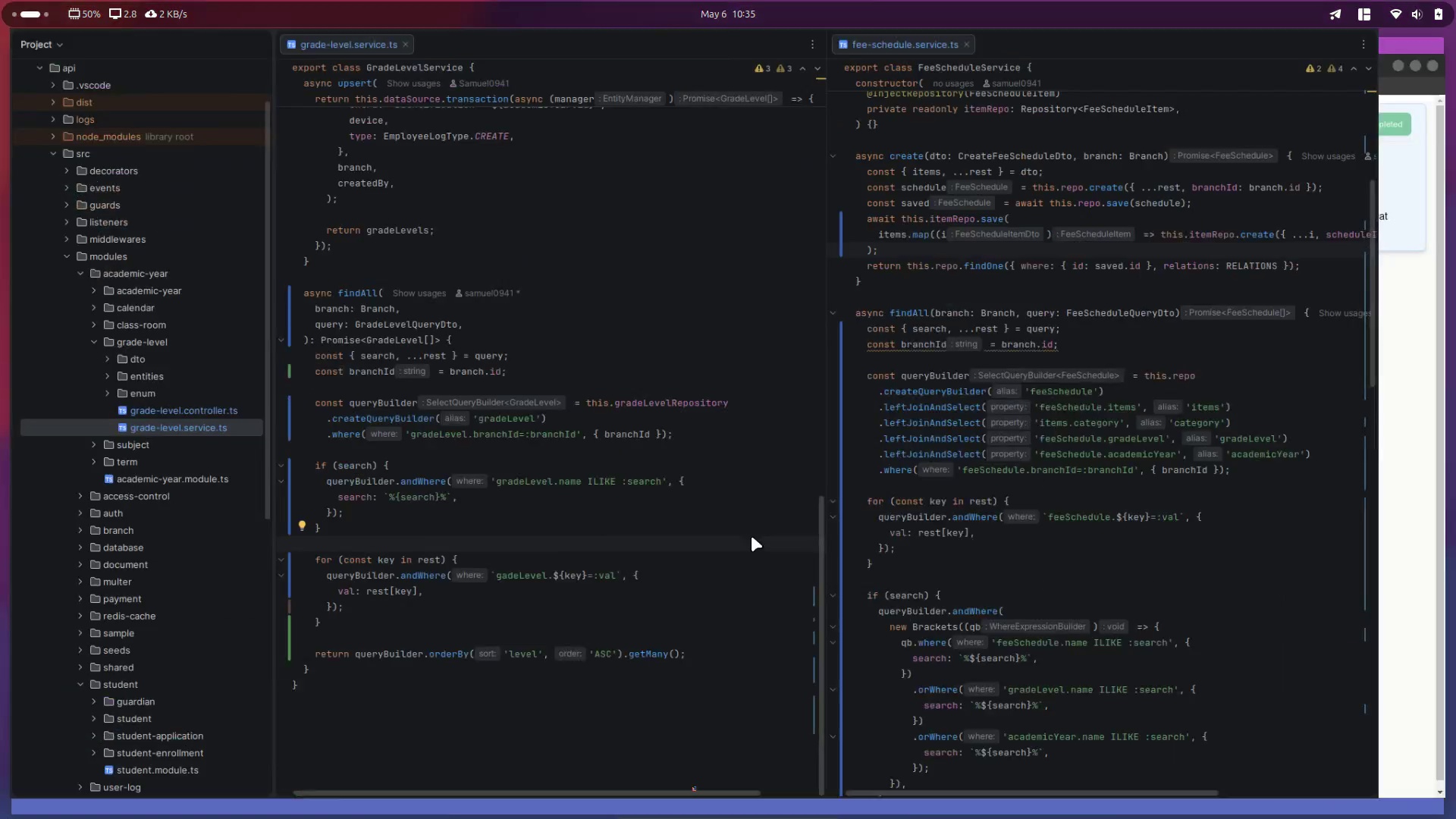 
key(Control+ControlLeft)
 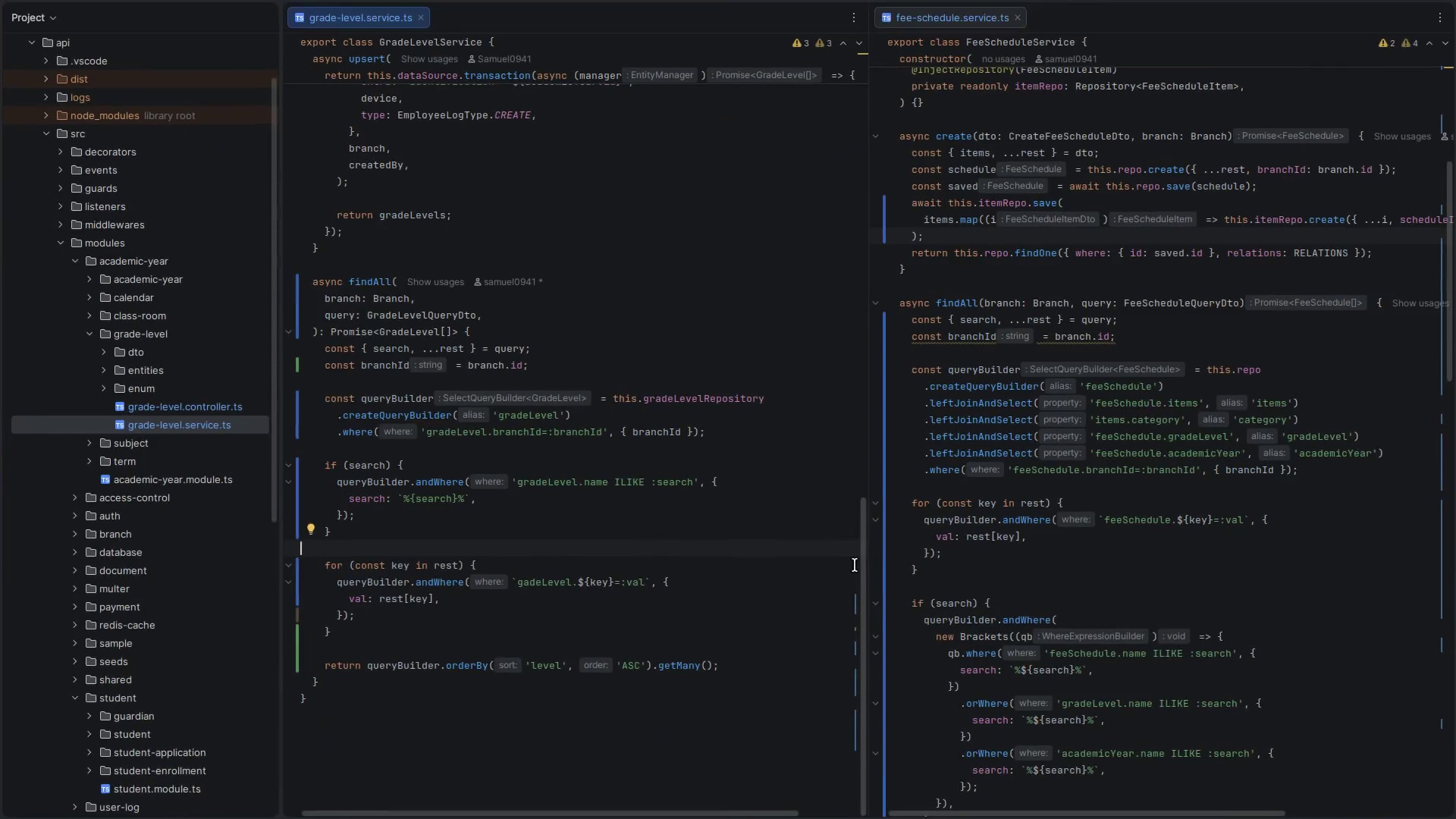 
key(Control+Backquote)
 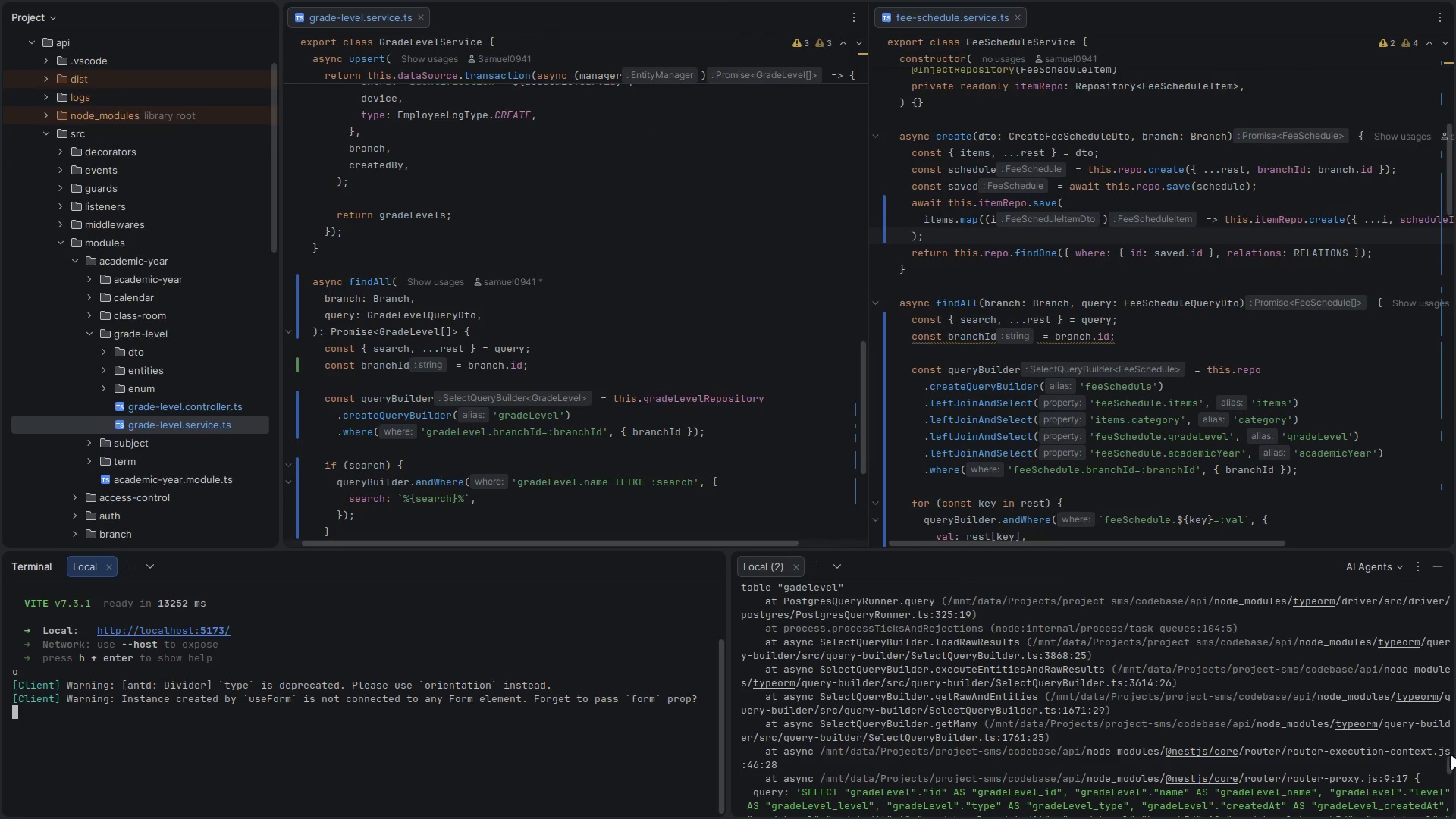 
left_click_drag(start_coordinate=[1449, 759], to_coordinate=[1455, 818])
 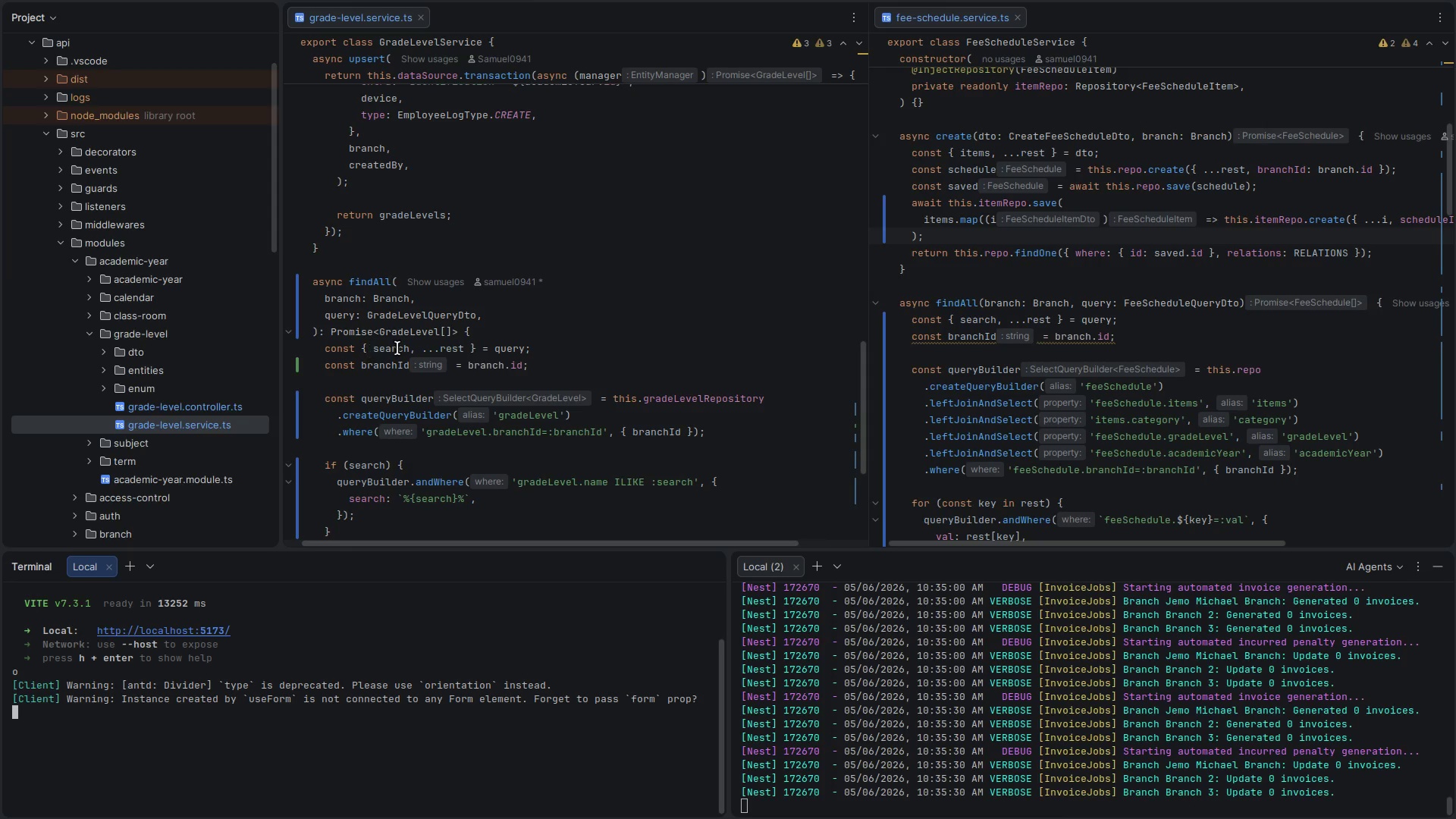 
double_click([504, 350])
 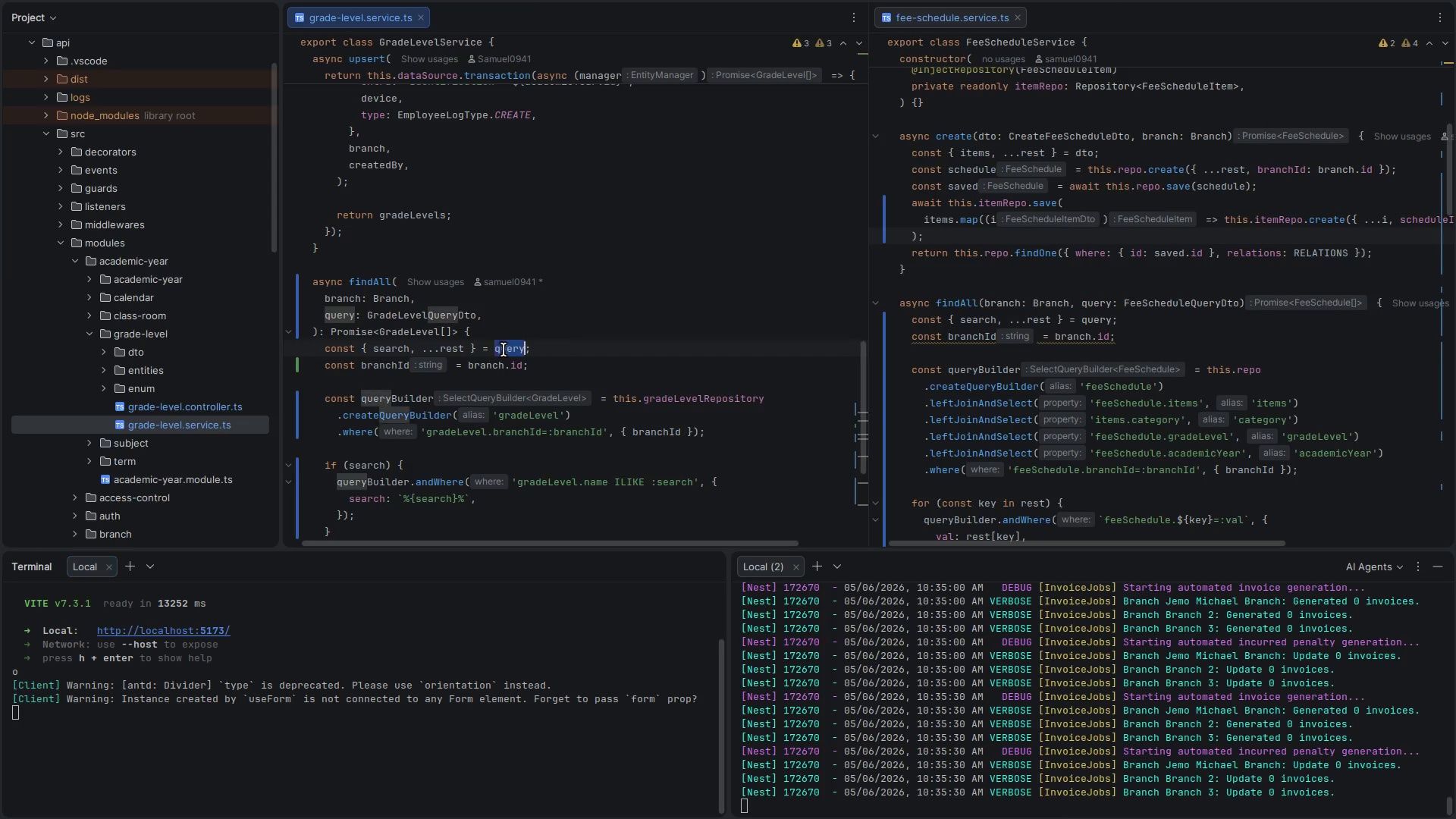 
triple_click([504, 350])
 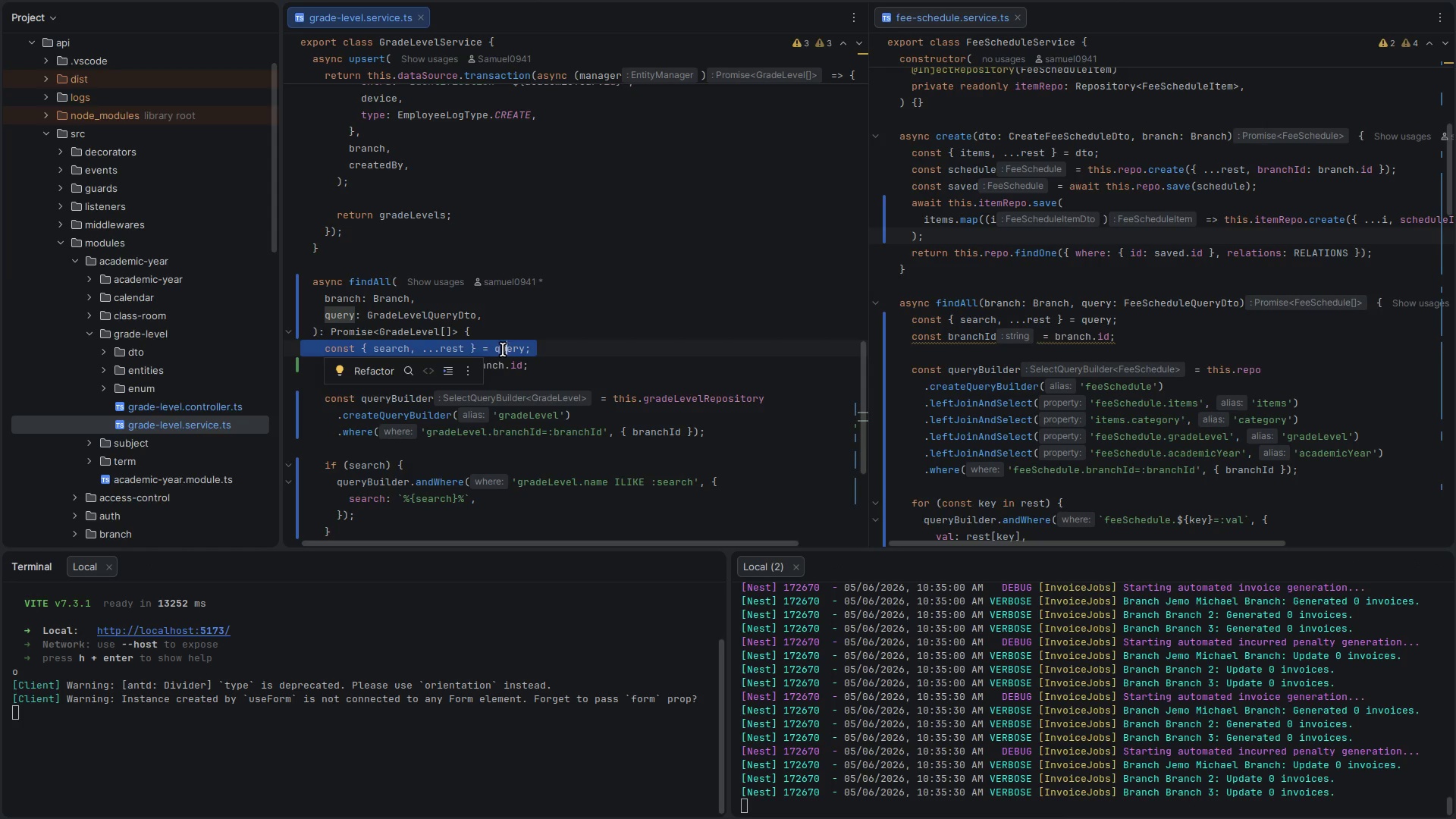 
key(Control+ControlLeft)
 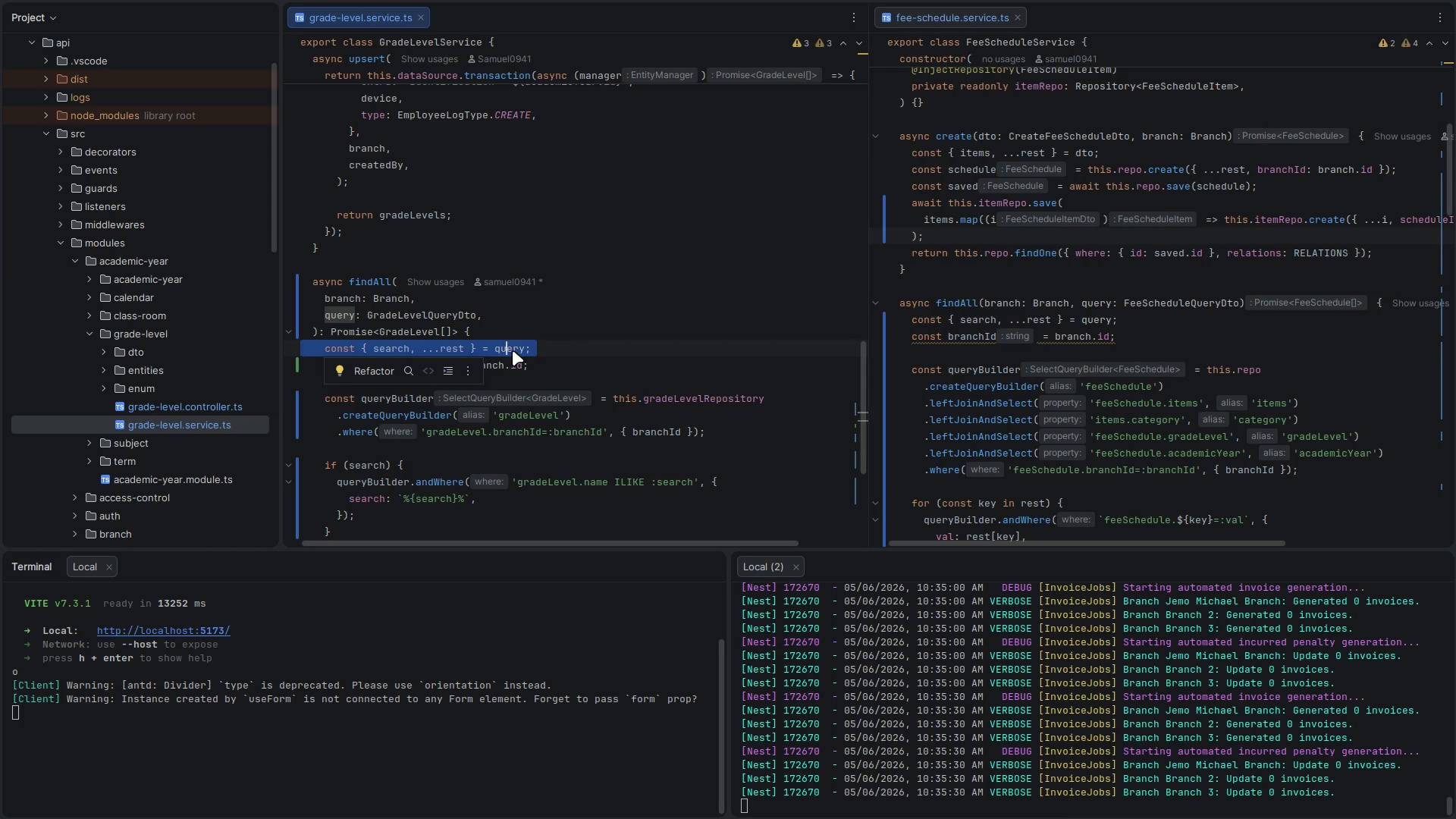 
double_click([513, 350])
 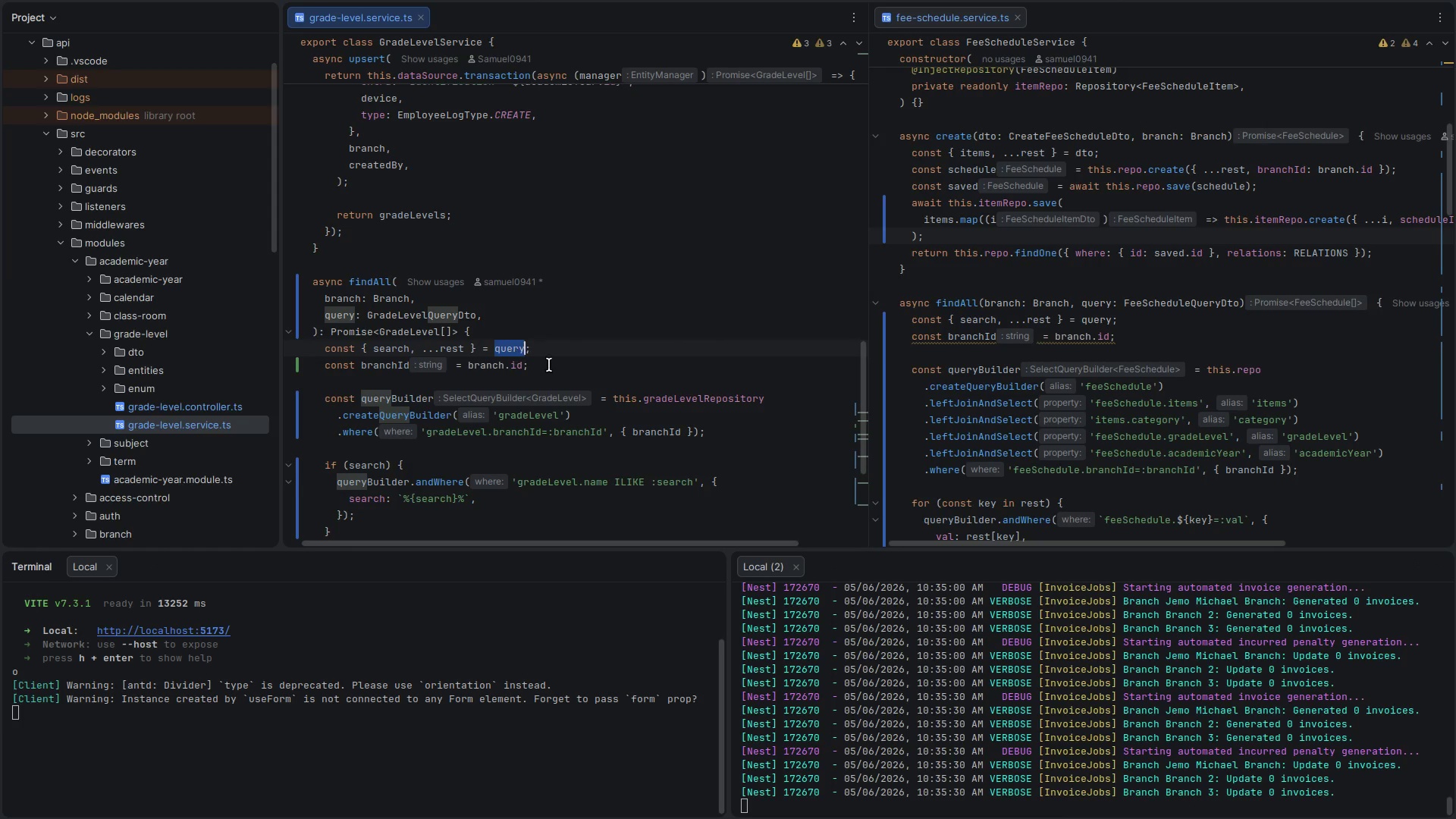 
left_click([549, 365])
 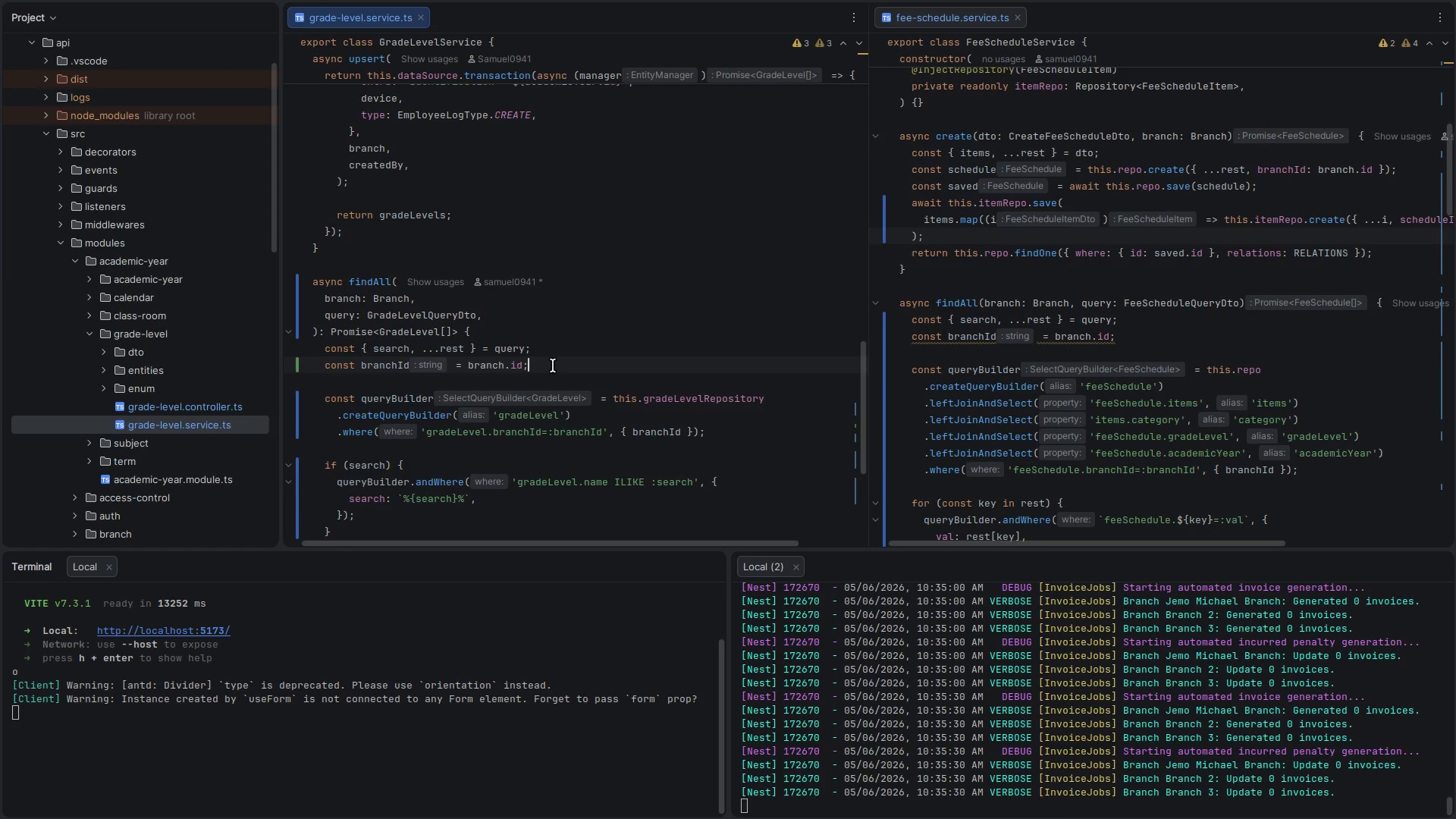 
key(Enter)
 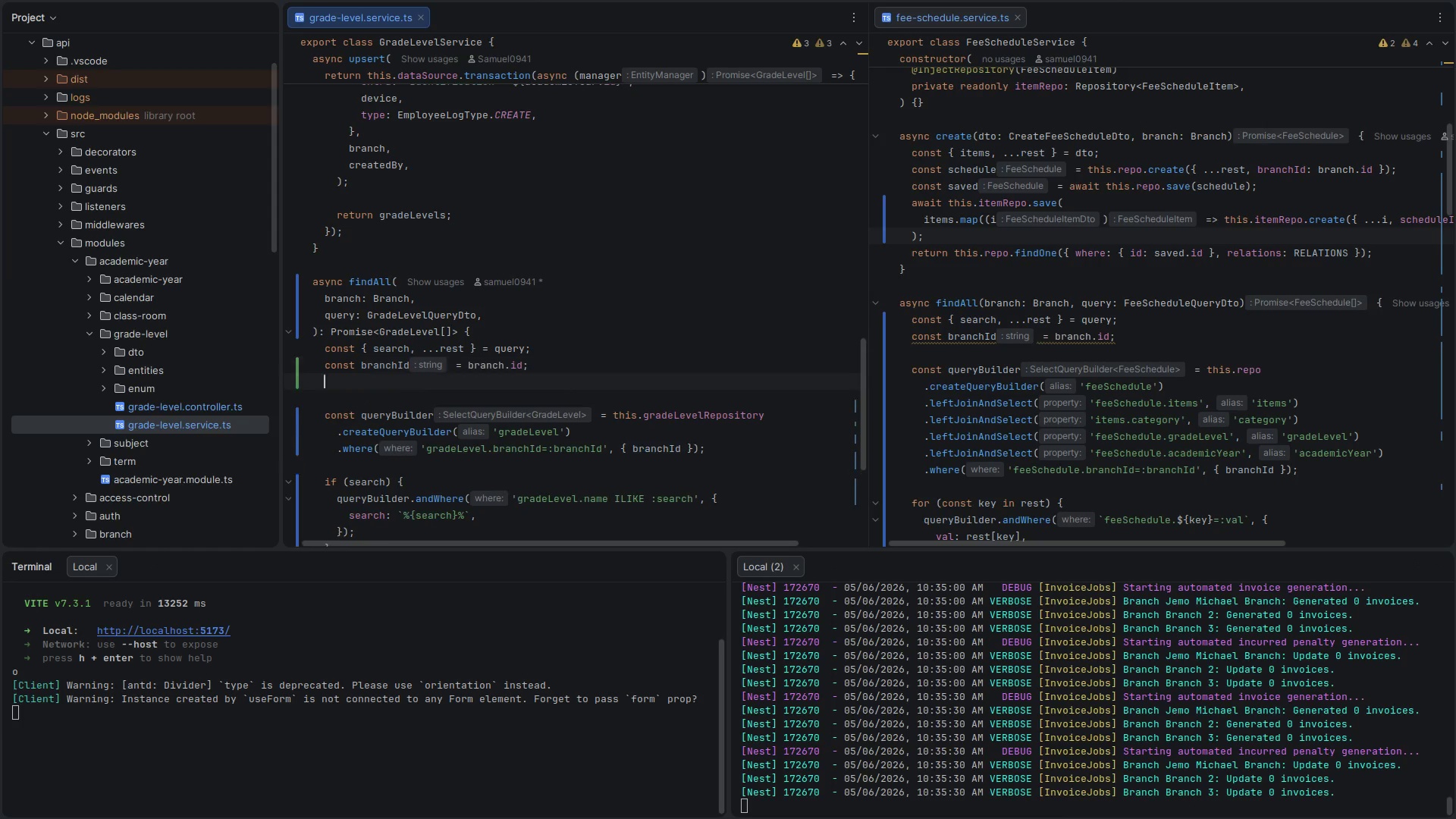 
key(Enter)
 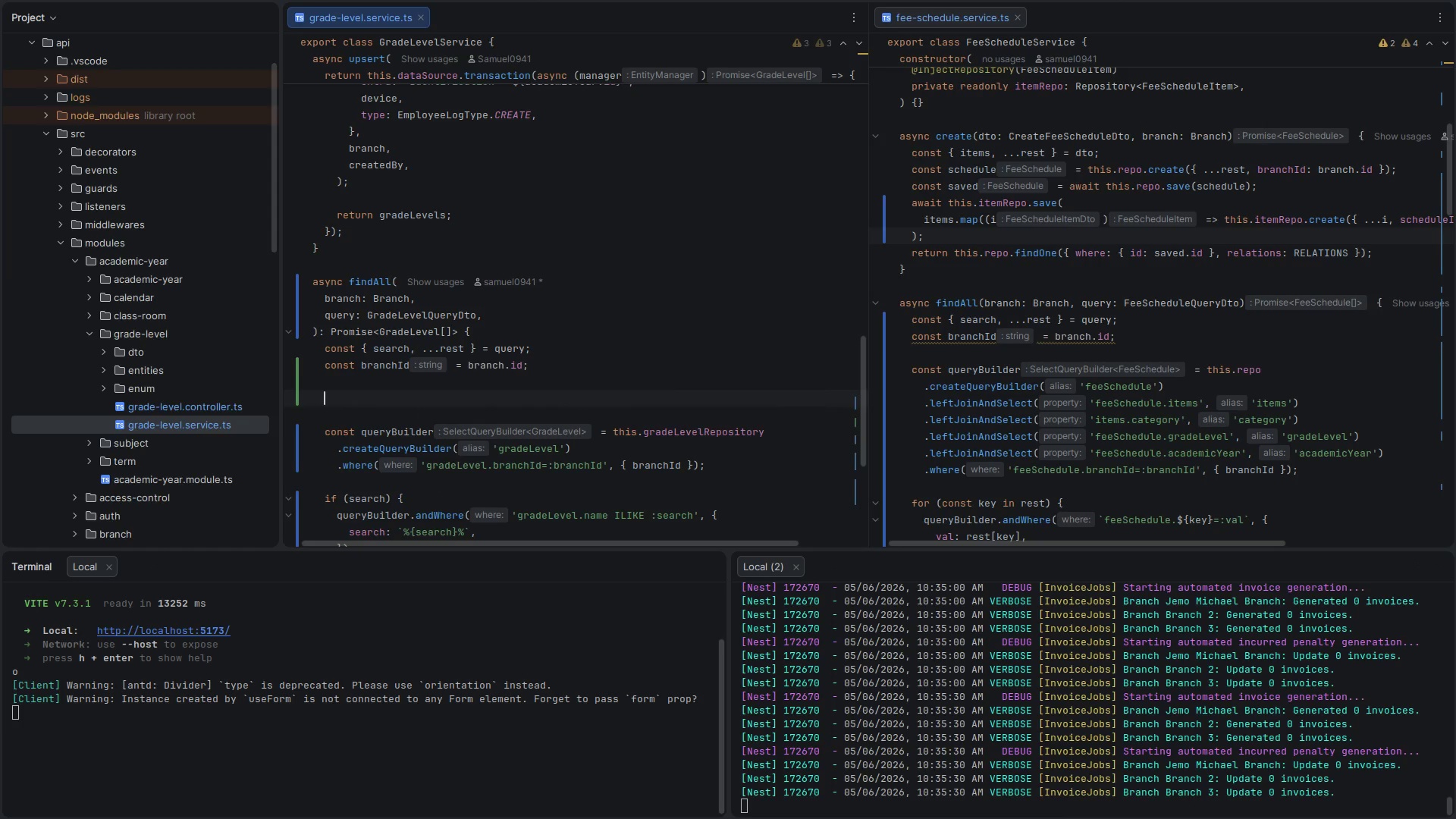 
type(consol.e)
key(Backspace)
key(Backspace)
type(e.log(' )
 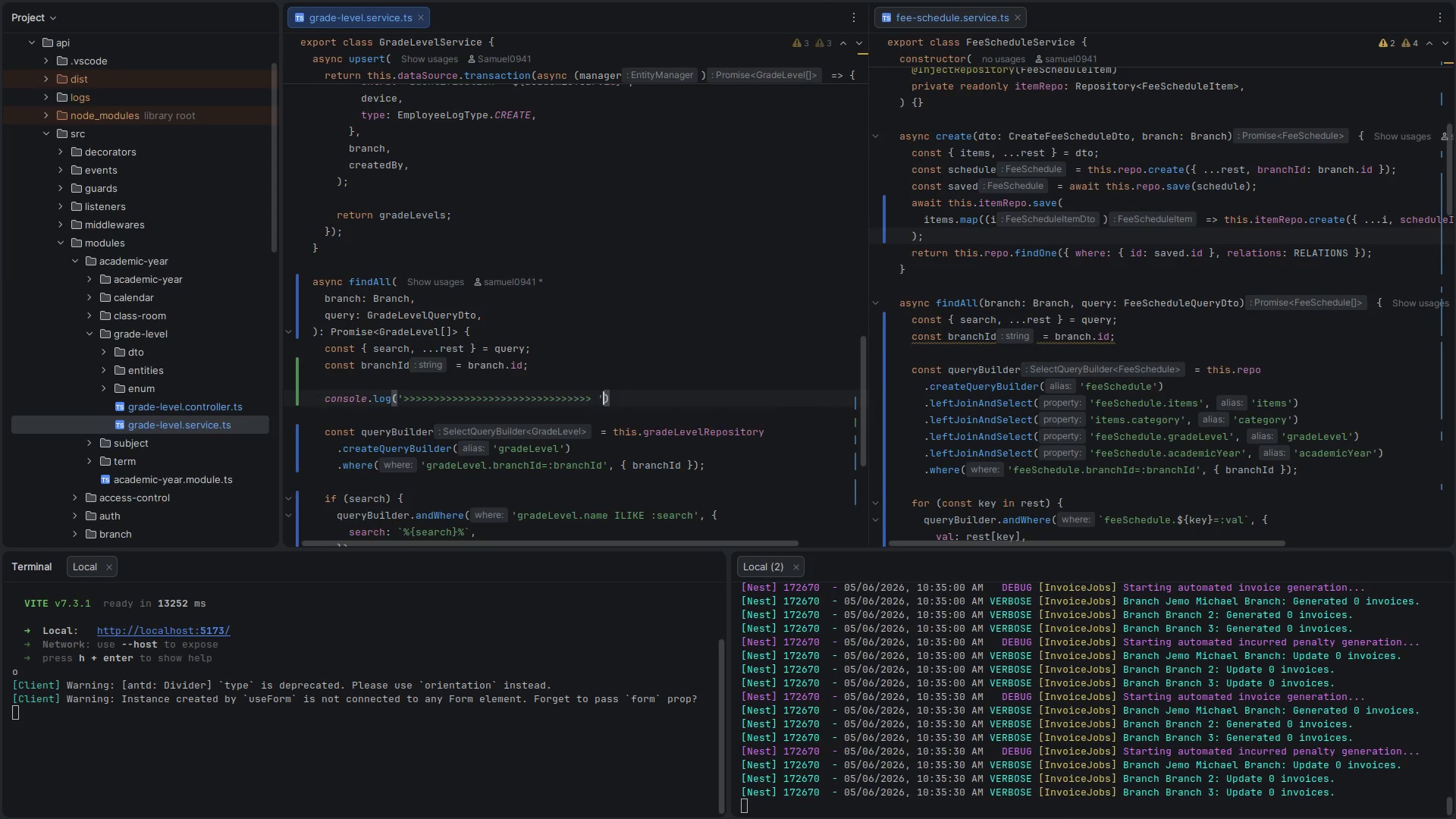 
 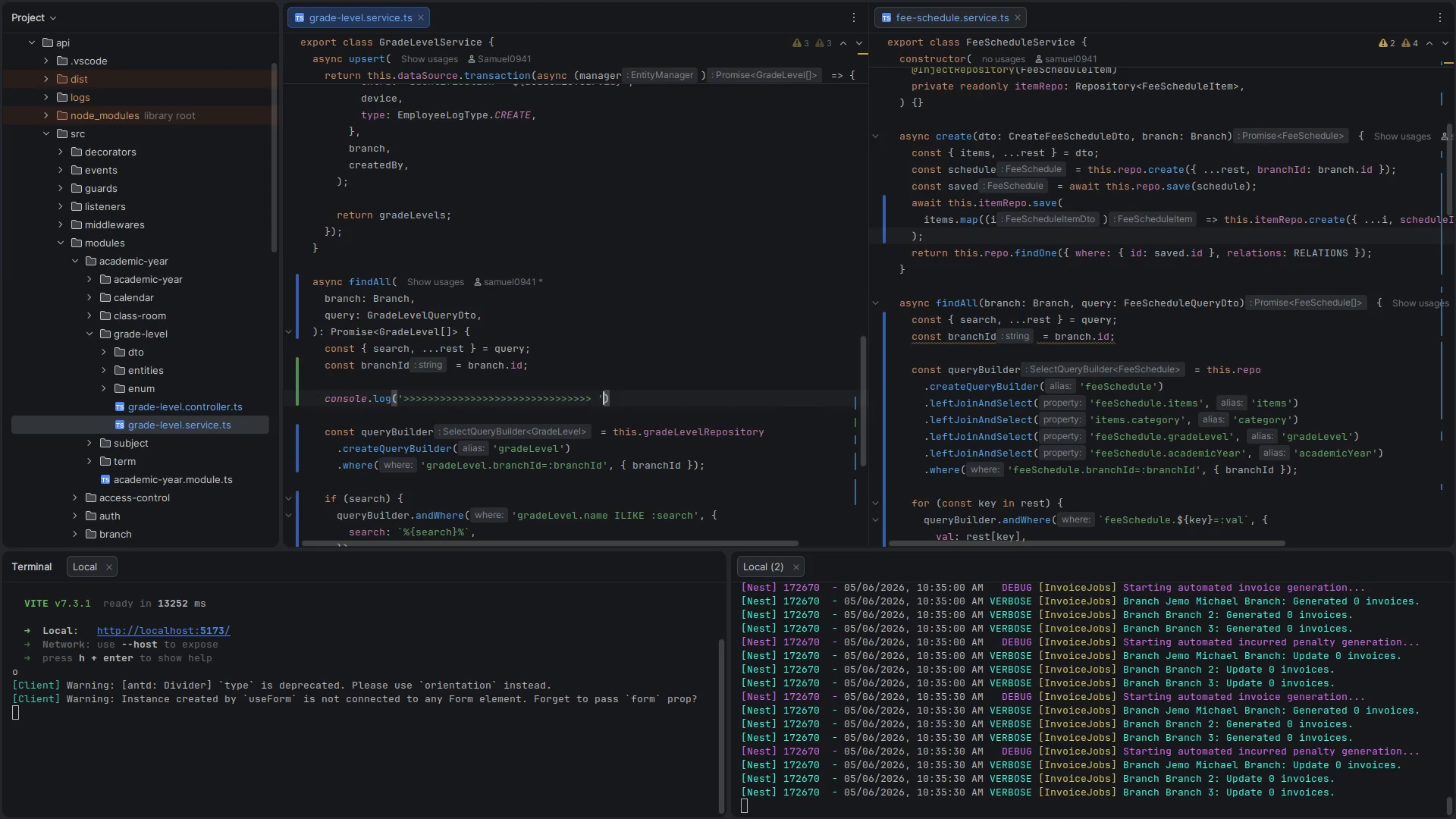 
key(ArrowRight)
 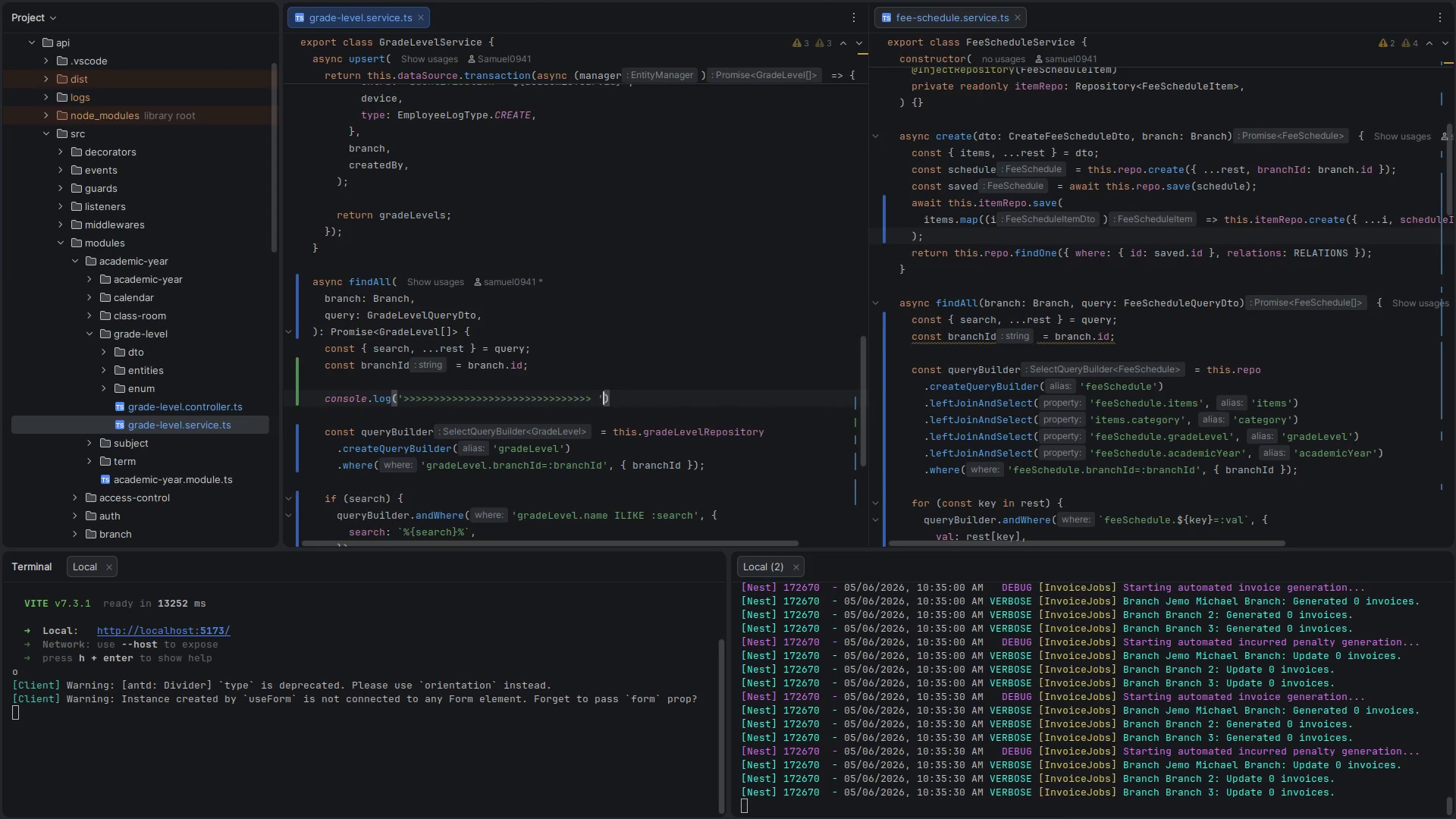 
type(, reset)
key(Backspace)
key(Backspace)
type(t)
 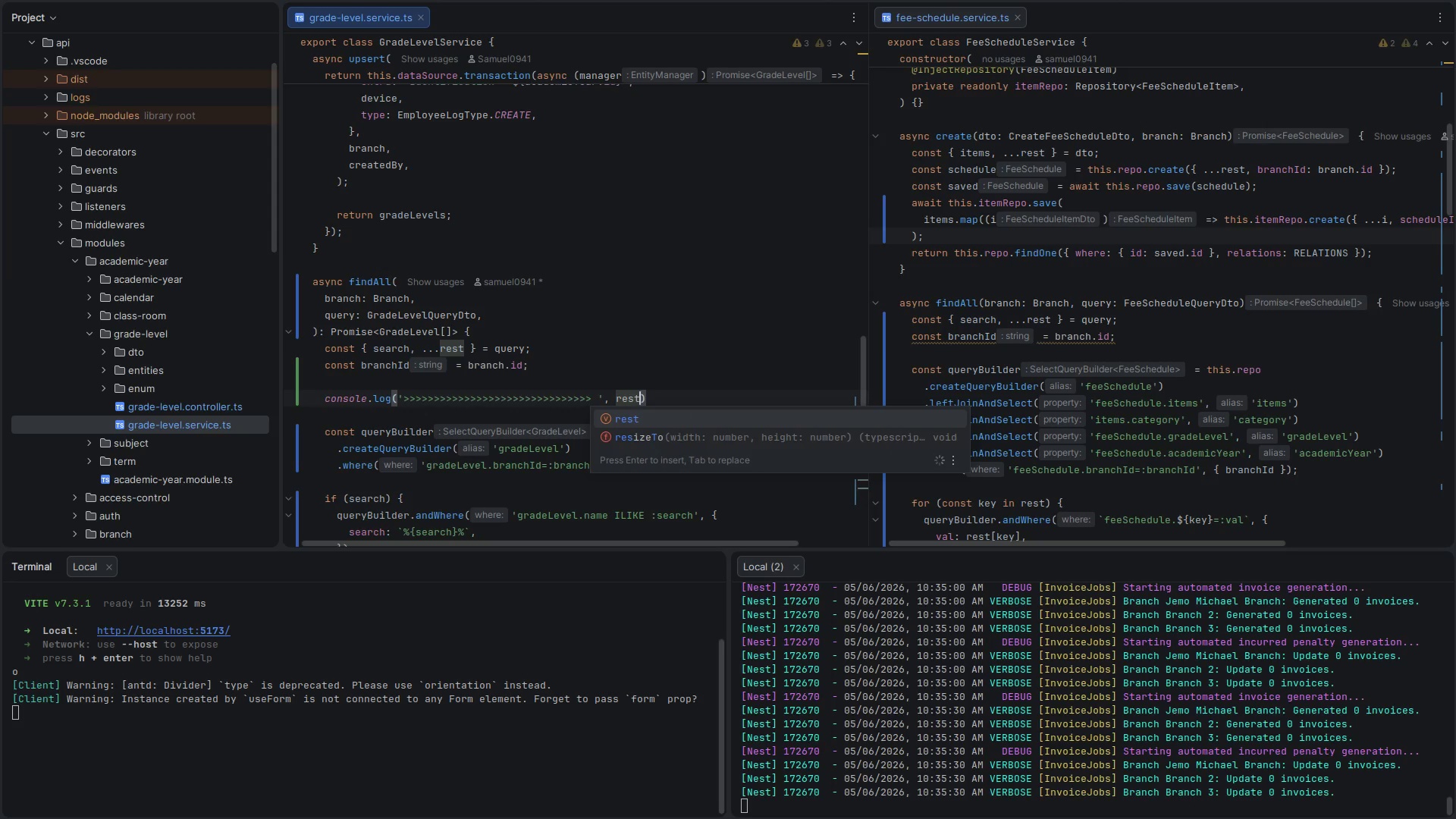 
key(Control+ControlLeft)
 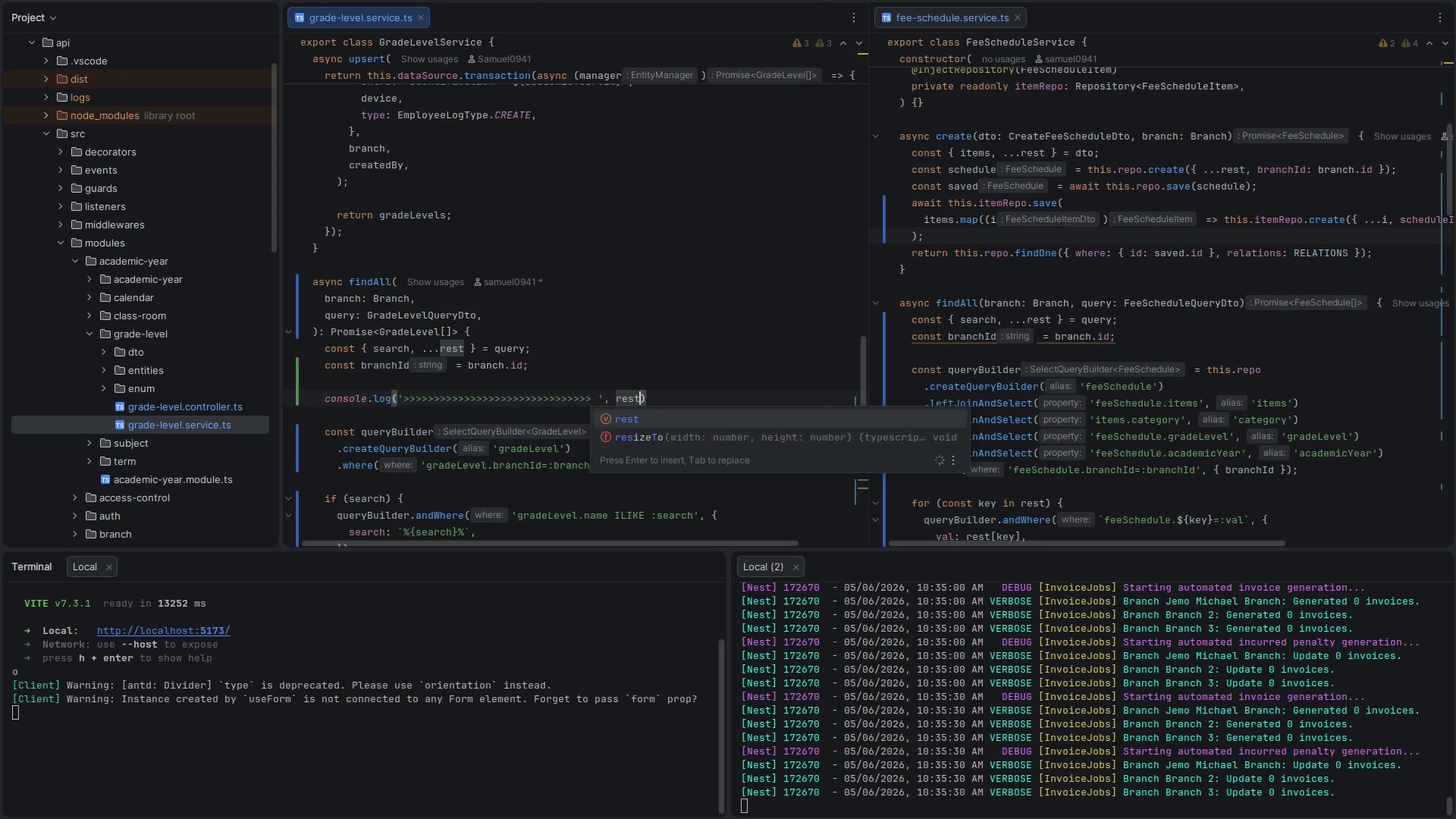 
key(Control+S)
 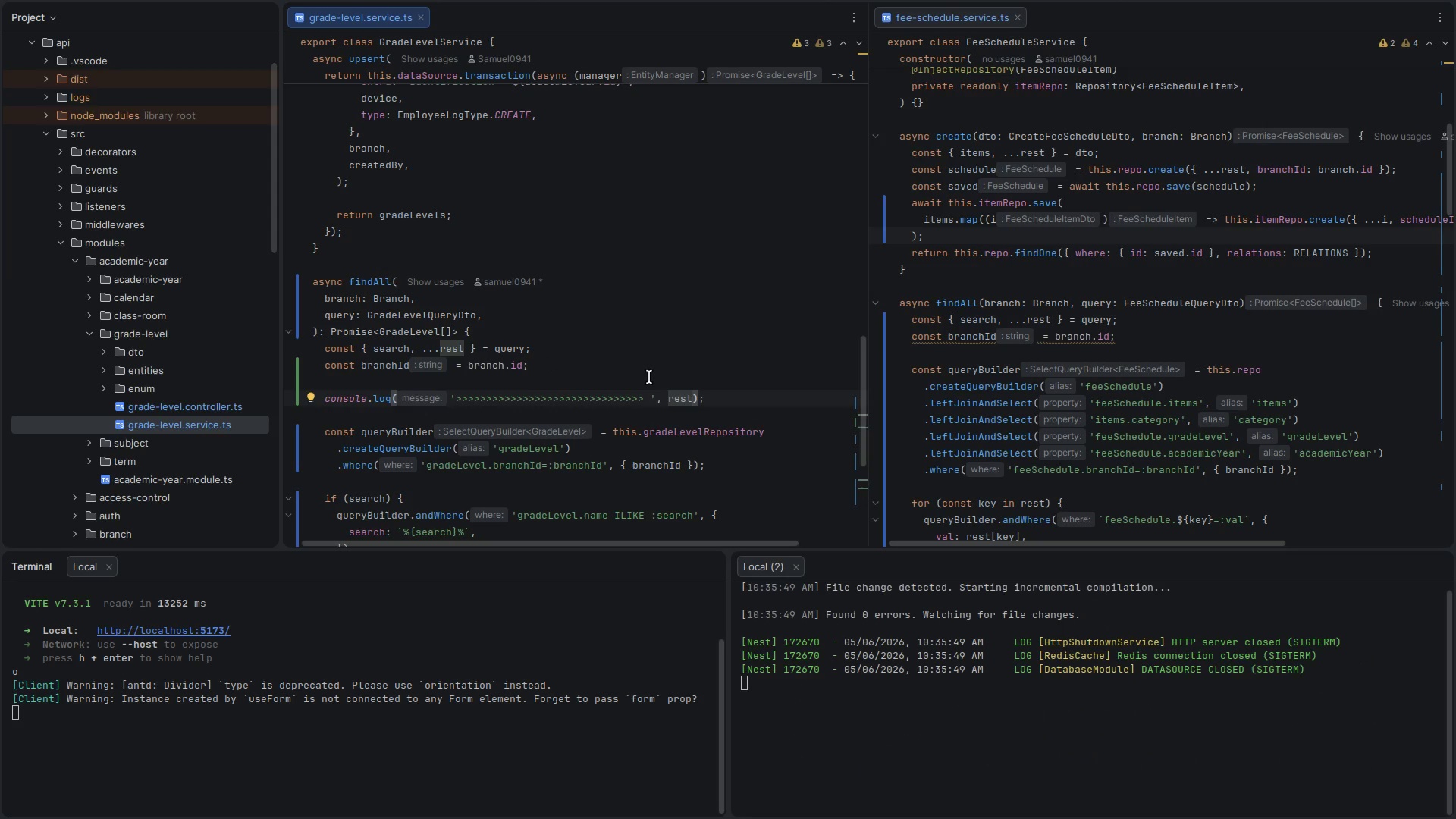 
key(Alt+AltLeft)
 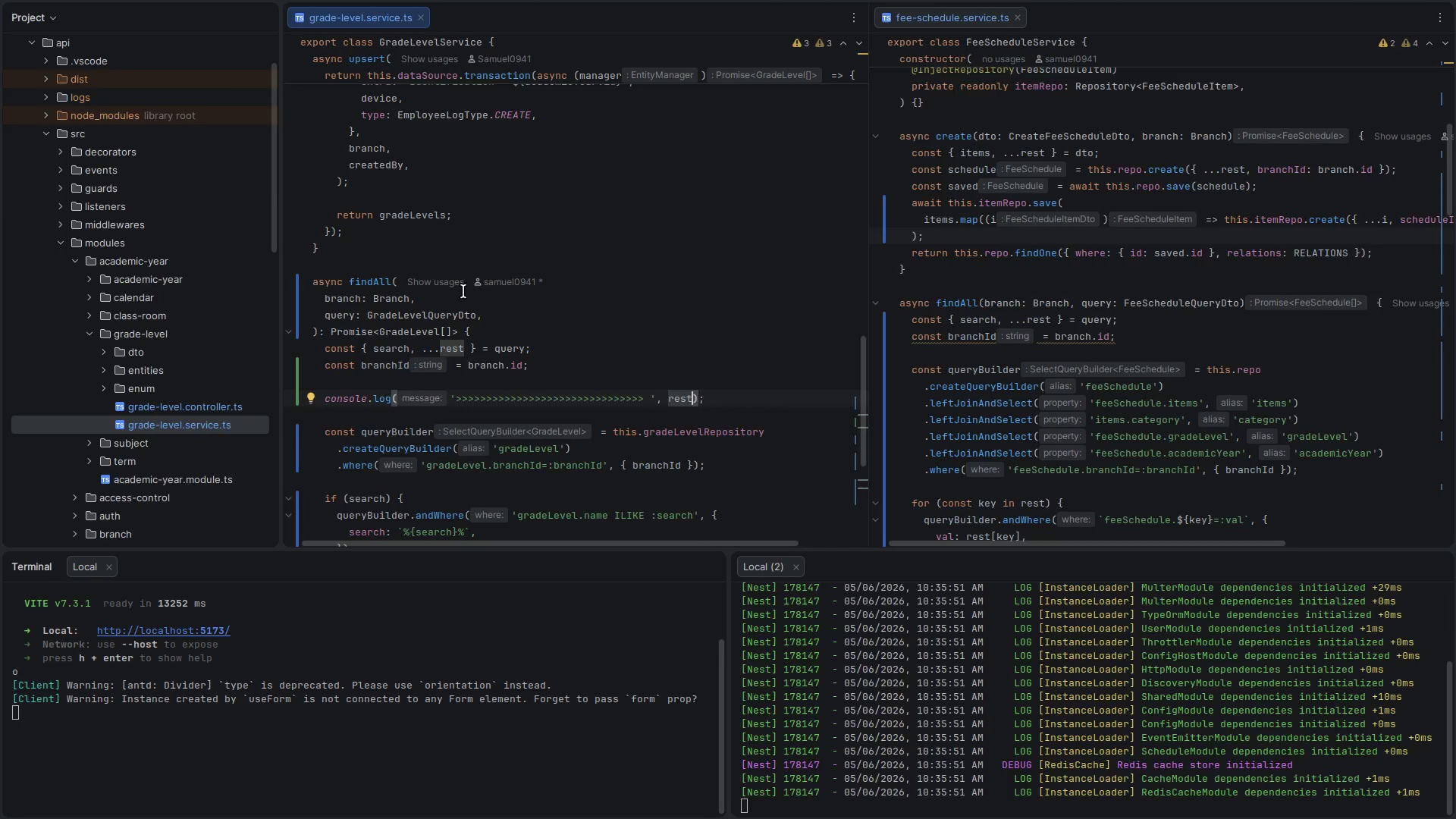 
key(Alt+Tab)